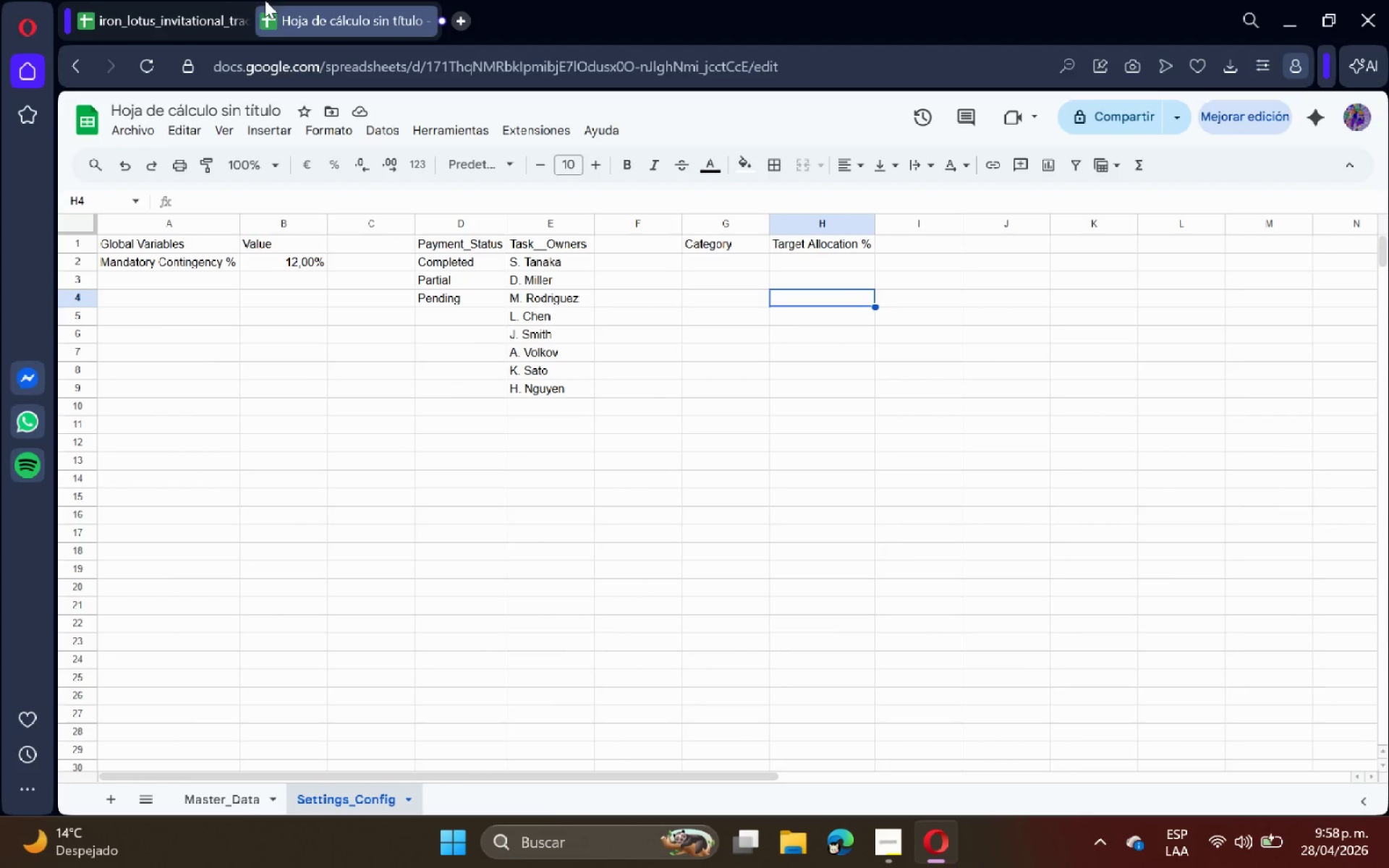 
left_click([228, 0])
 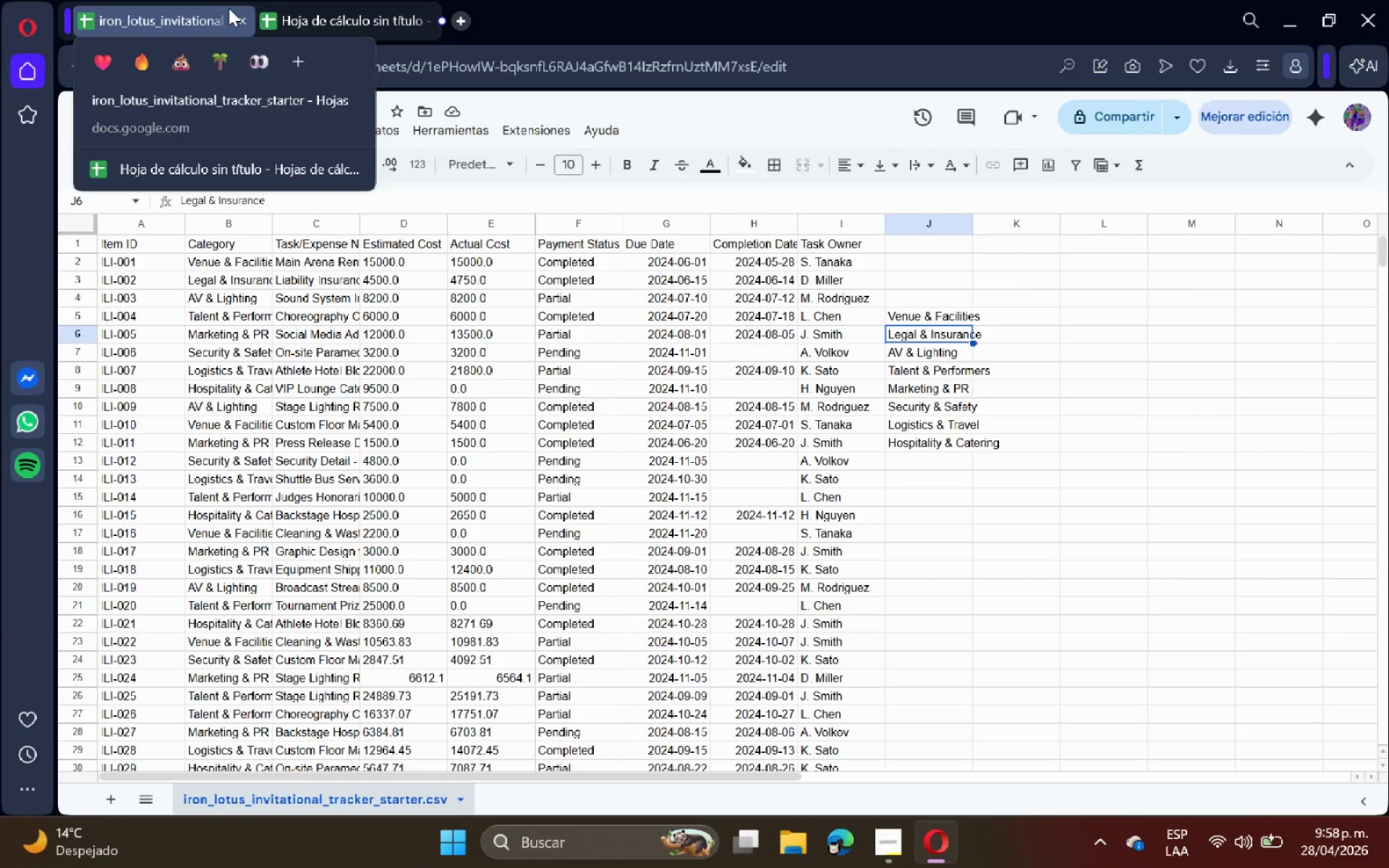 
left_click([207, 0])
 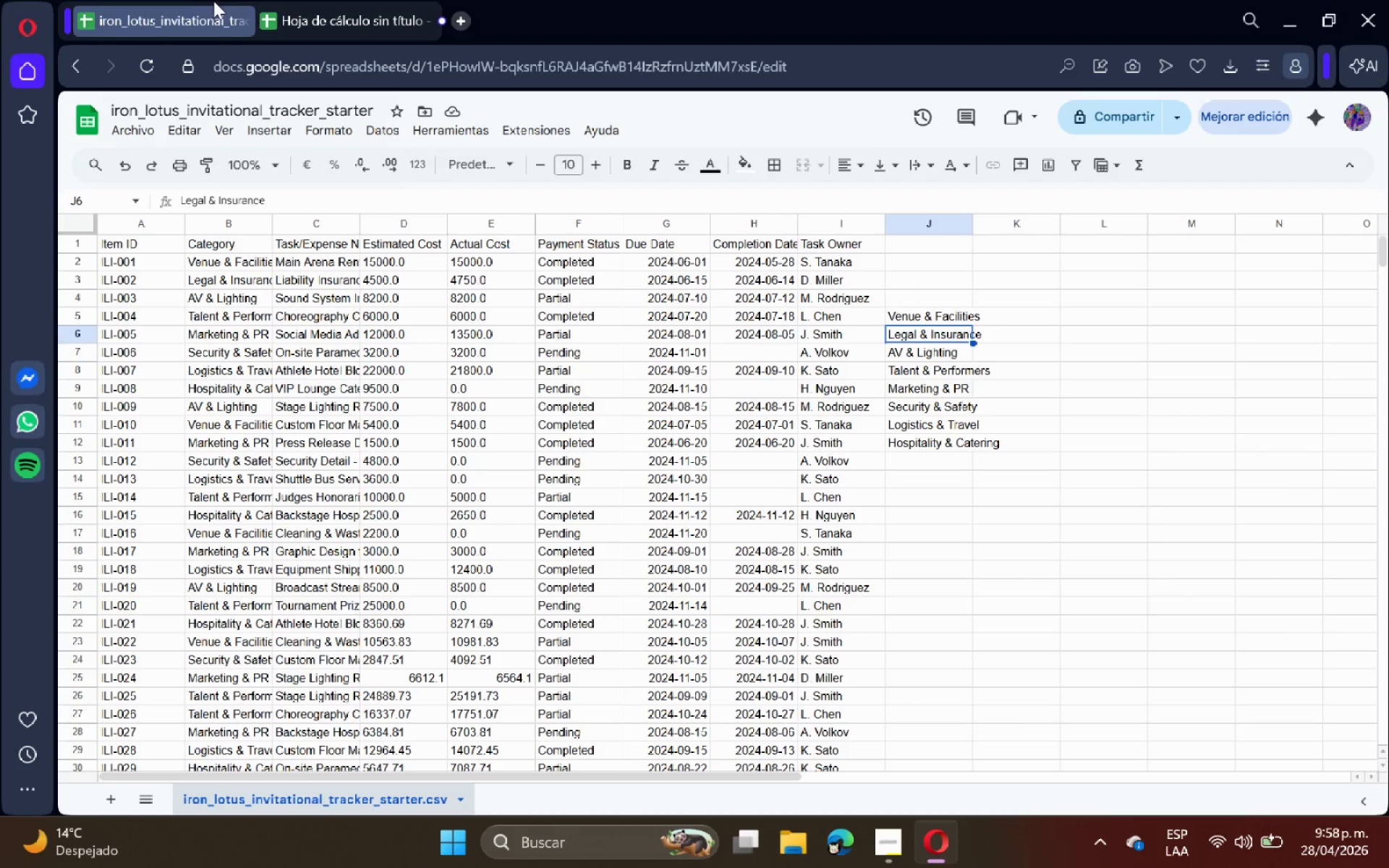 
left_click([255, 0])
 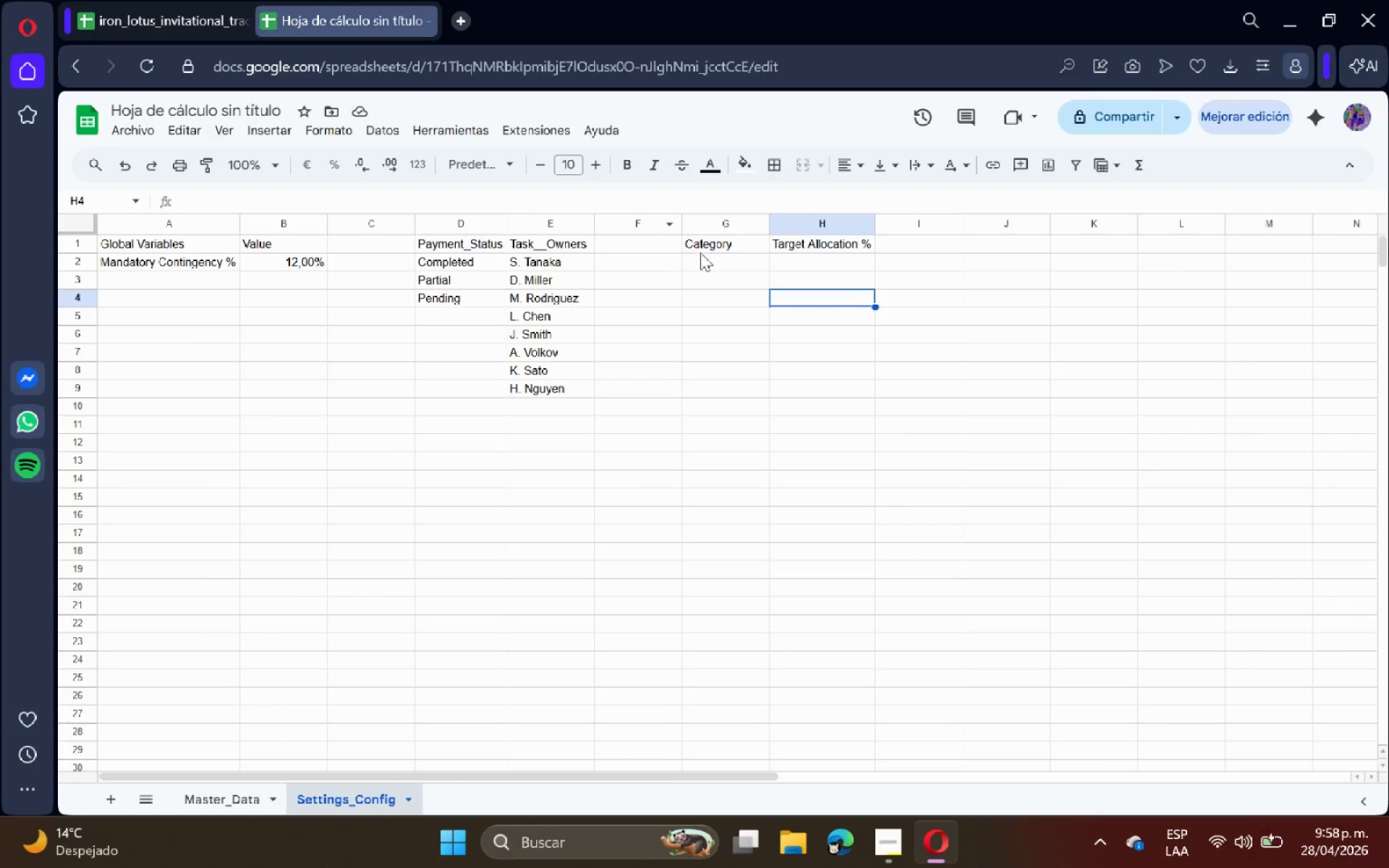 
double_click([705, 259])
 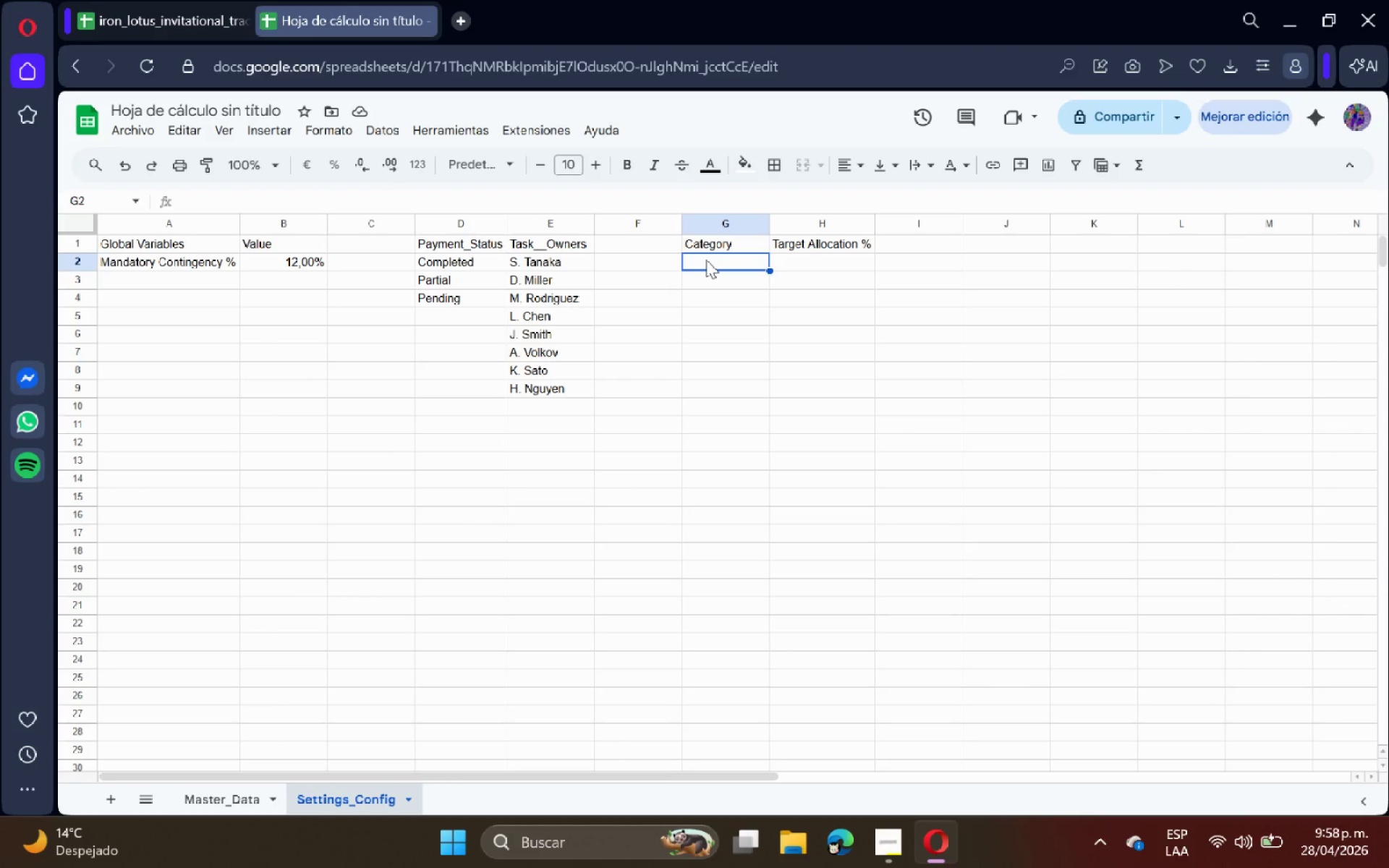 
type(Venue ^ Facili)
 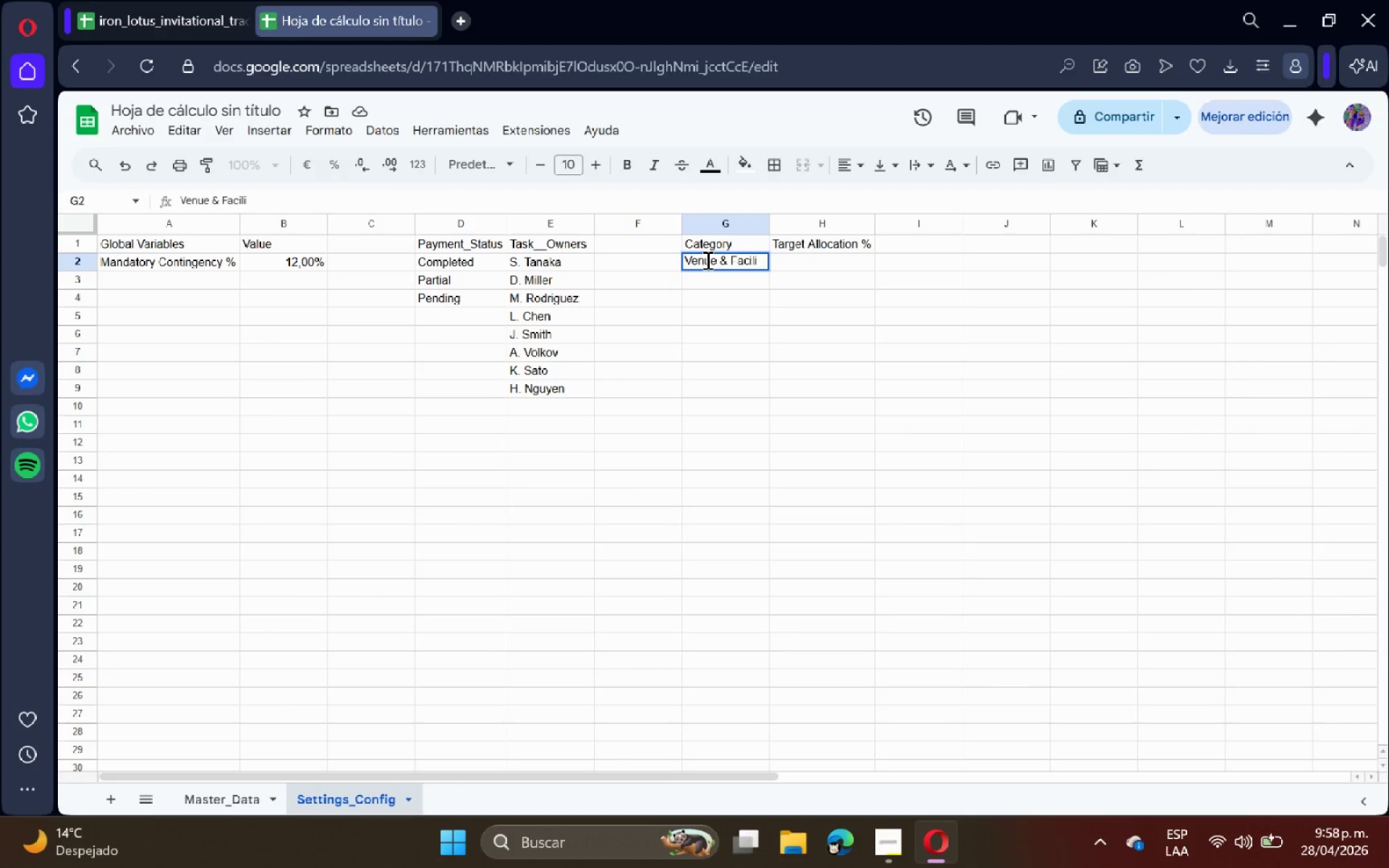 
type(ties)
 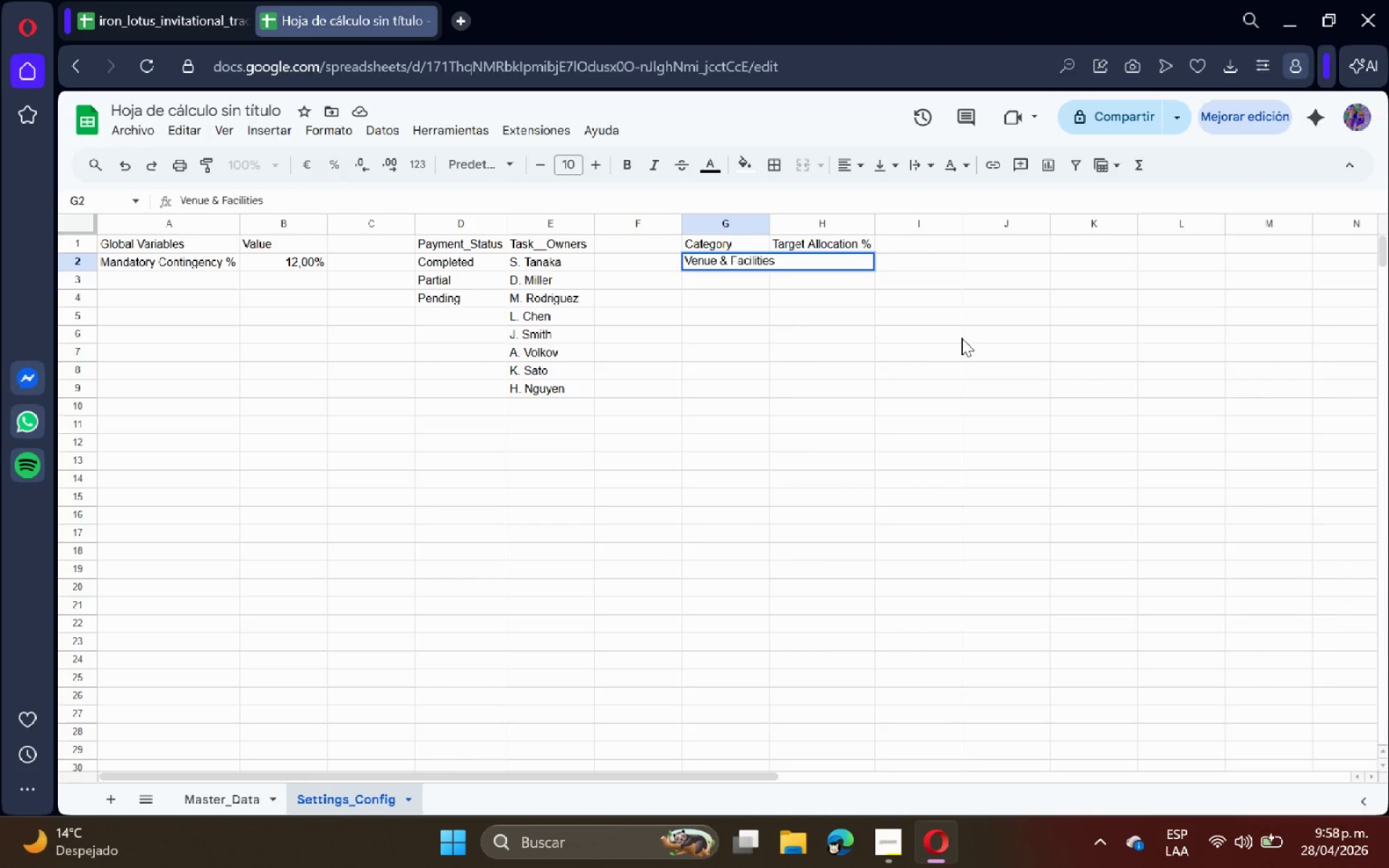 
key(Enter)
 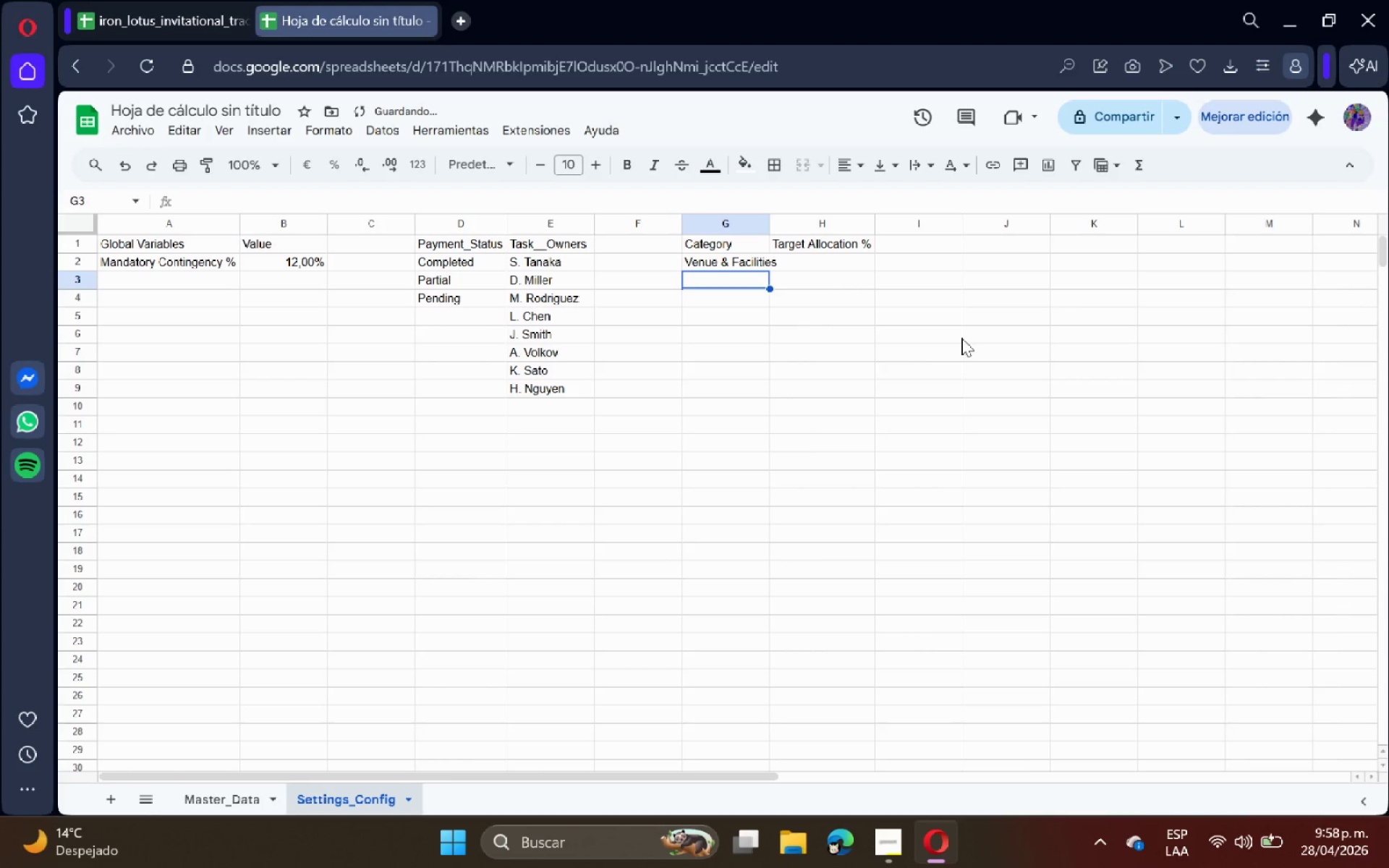 
type(Talent)
 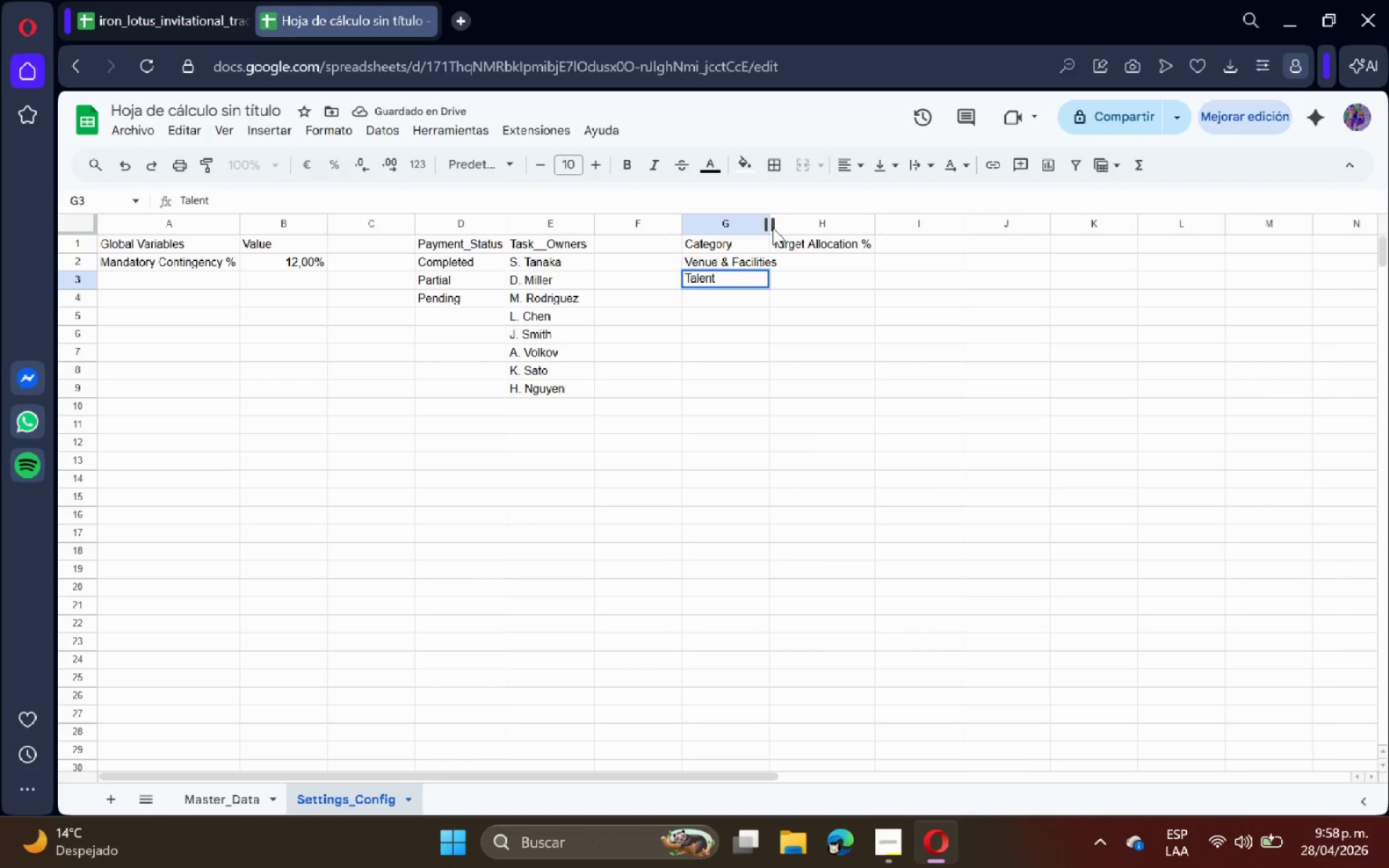 
double_click([770, 224])
 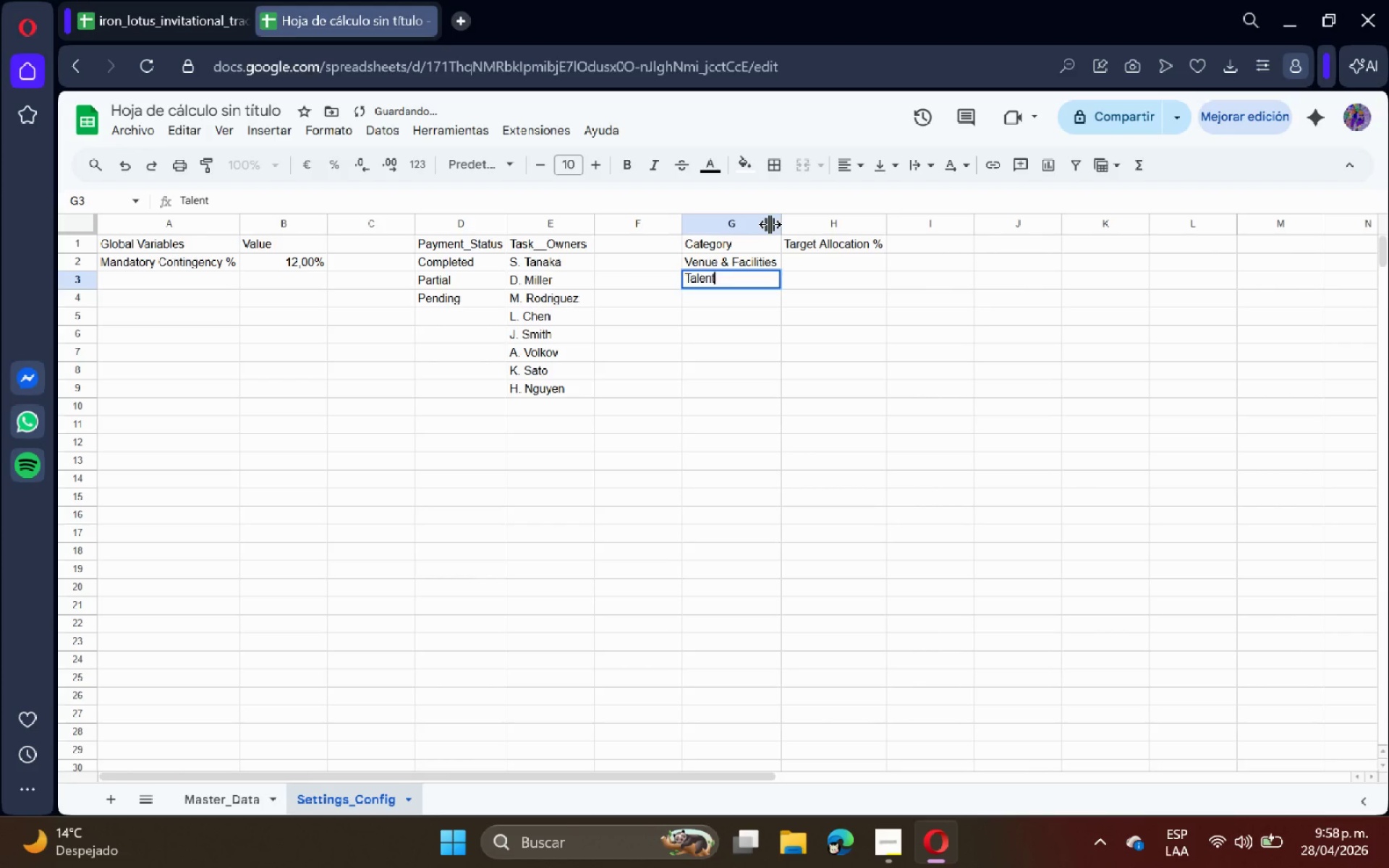 
key(Space)
 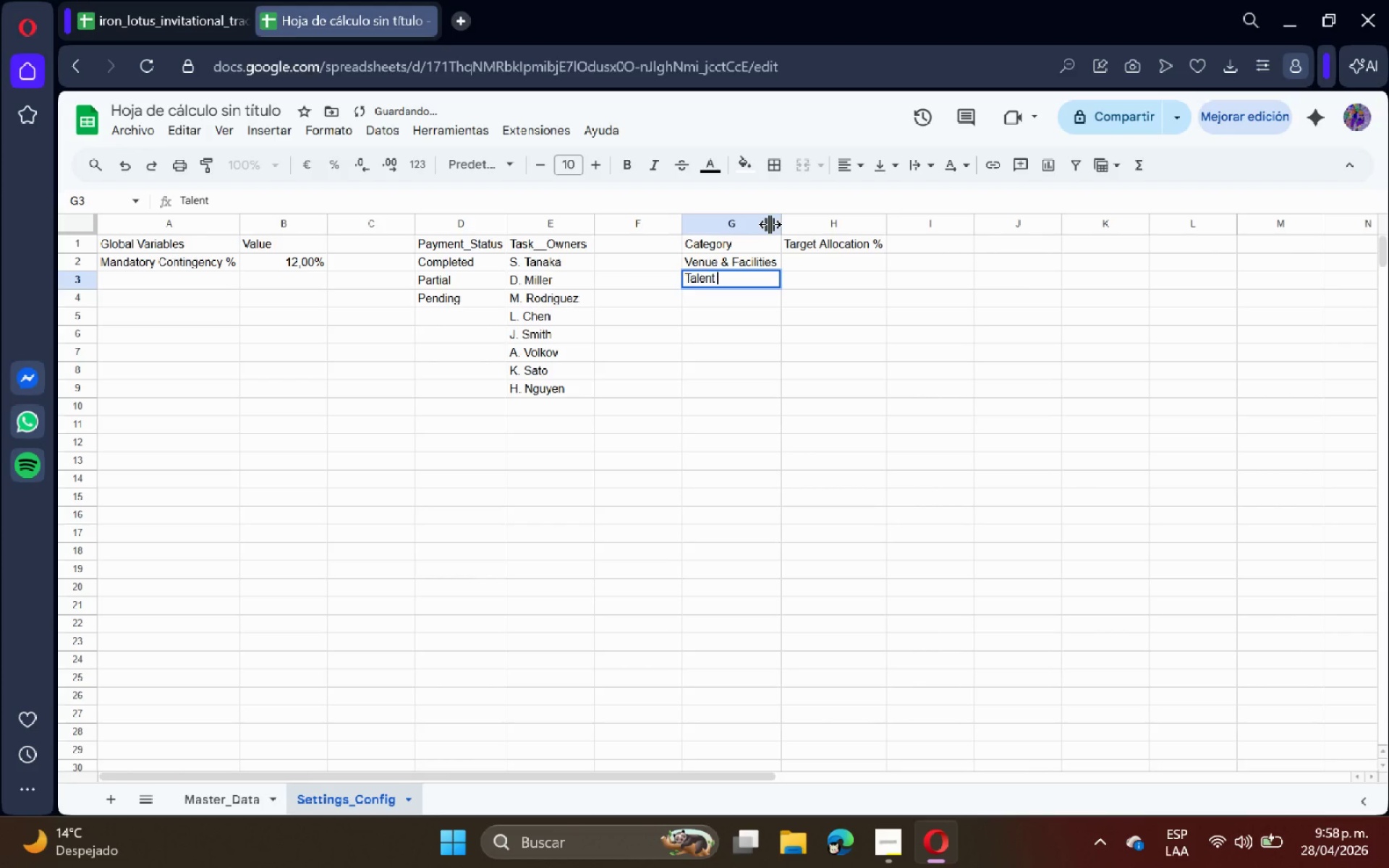 
key(Shift+ShiftRight)
 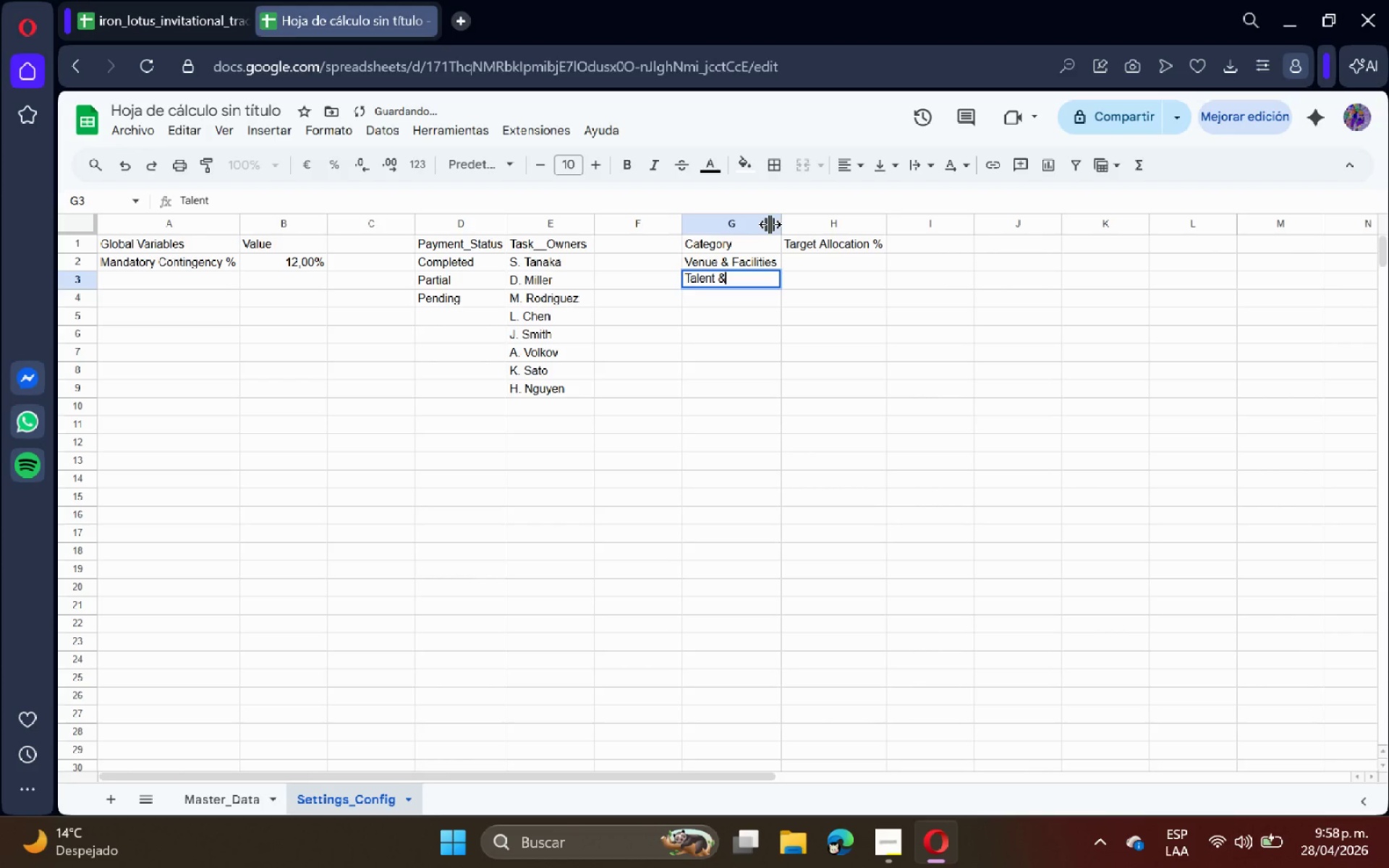 
key(Shift+6)
 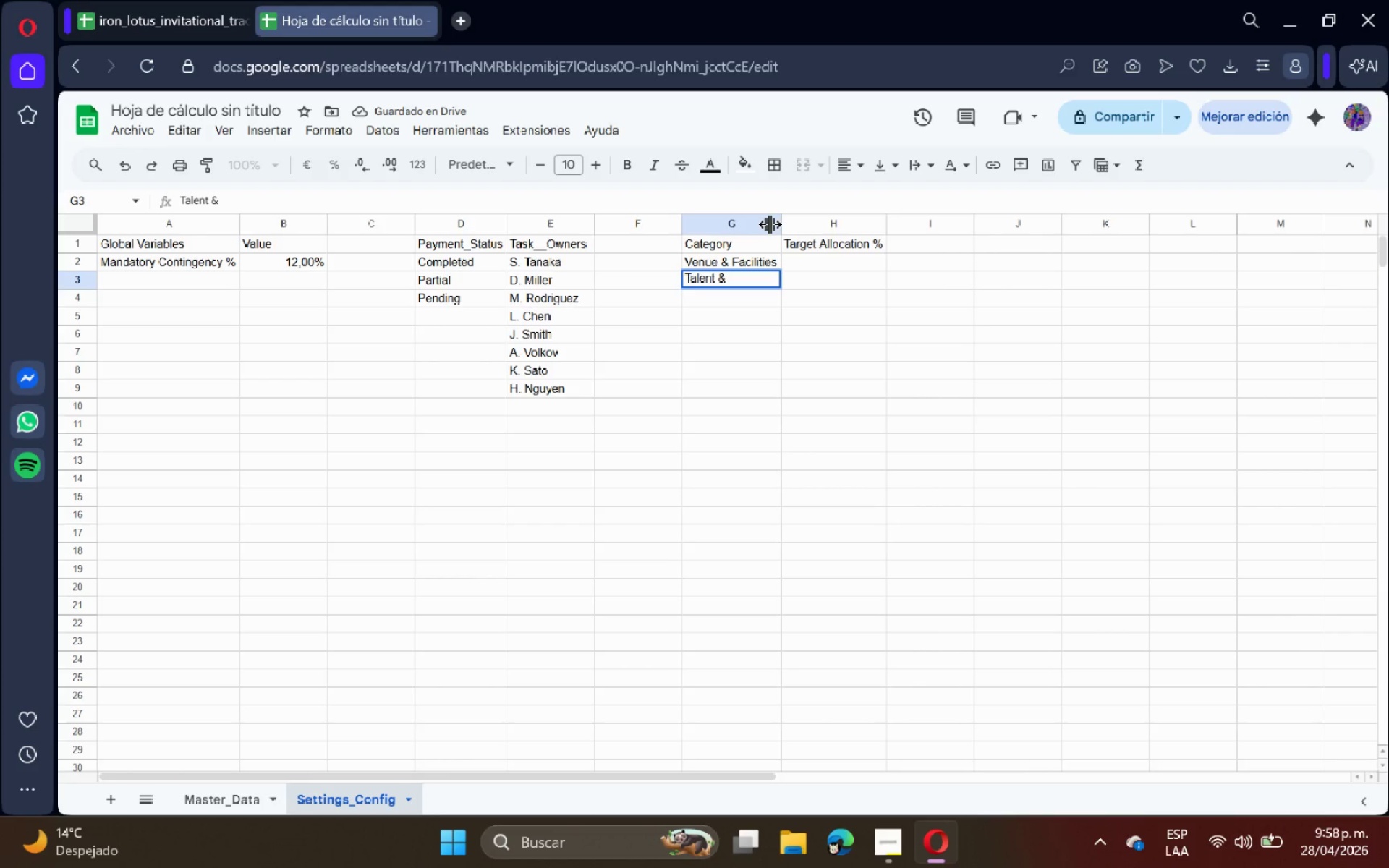 
key(Space)
 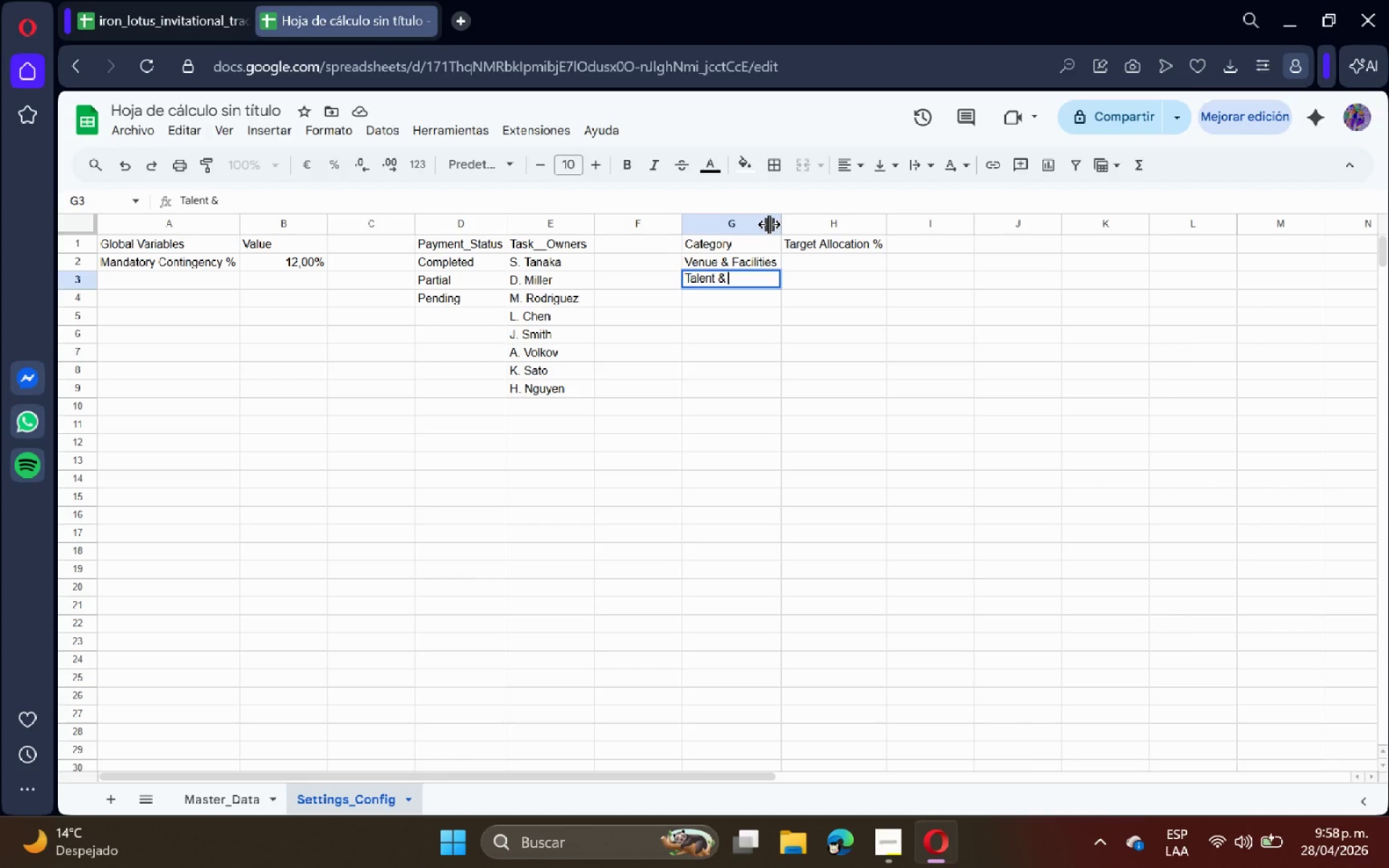 
wait(9.45)
 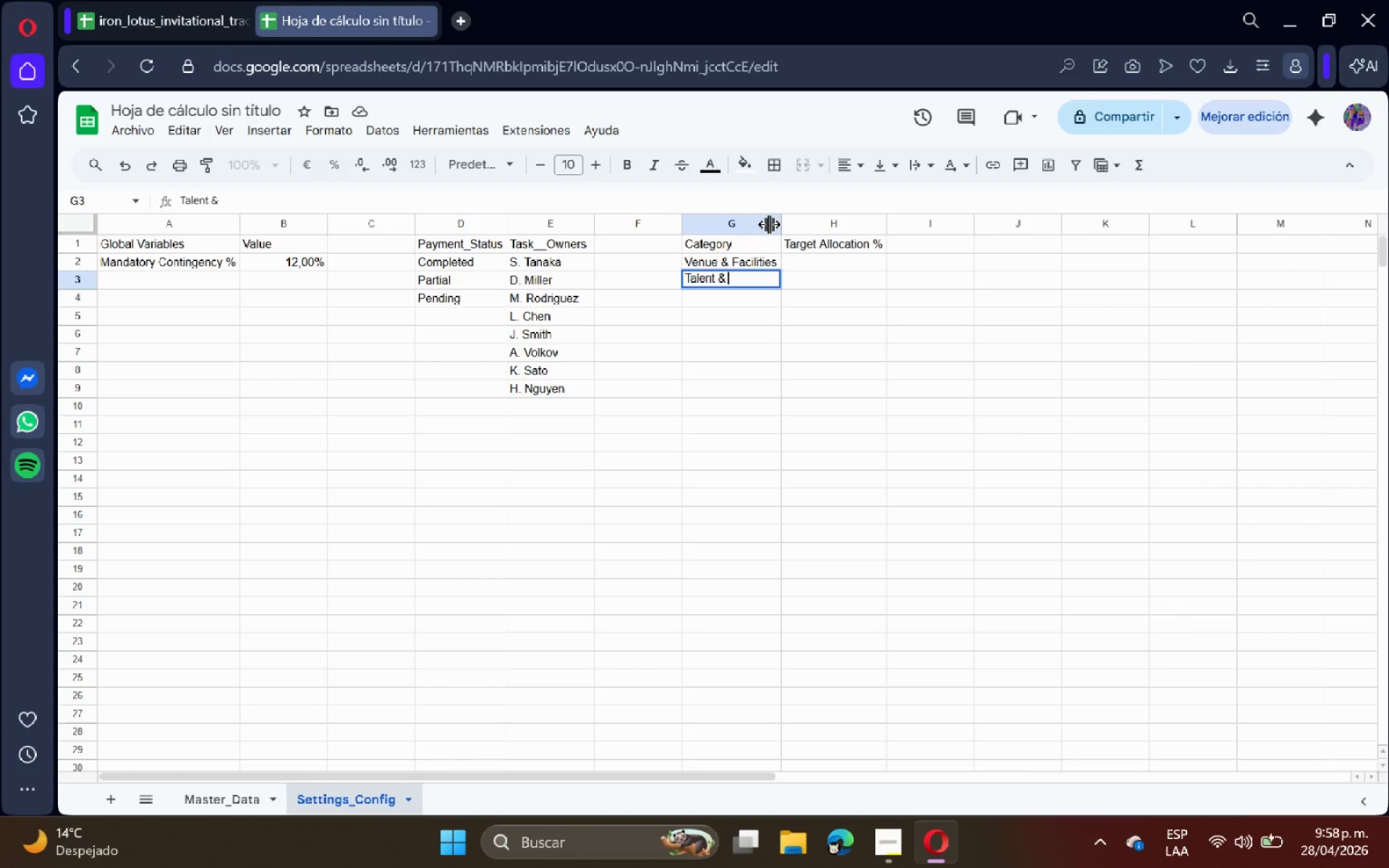 
type(Performers)
 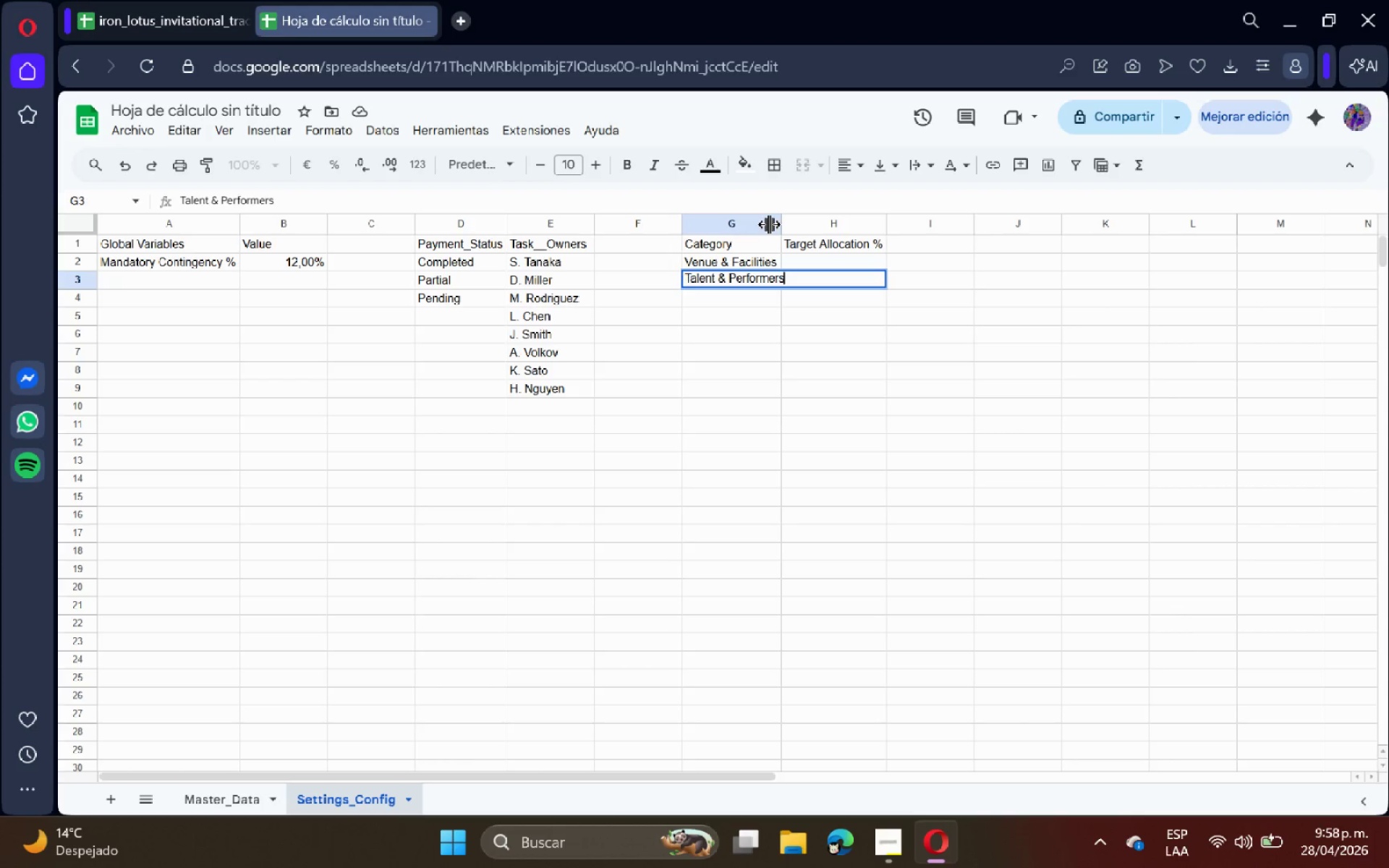 
key(Enter)
 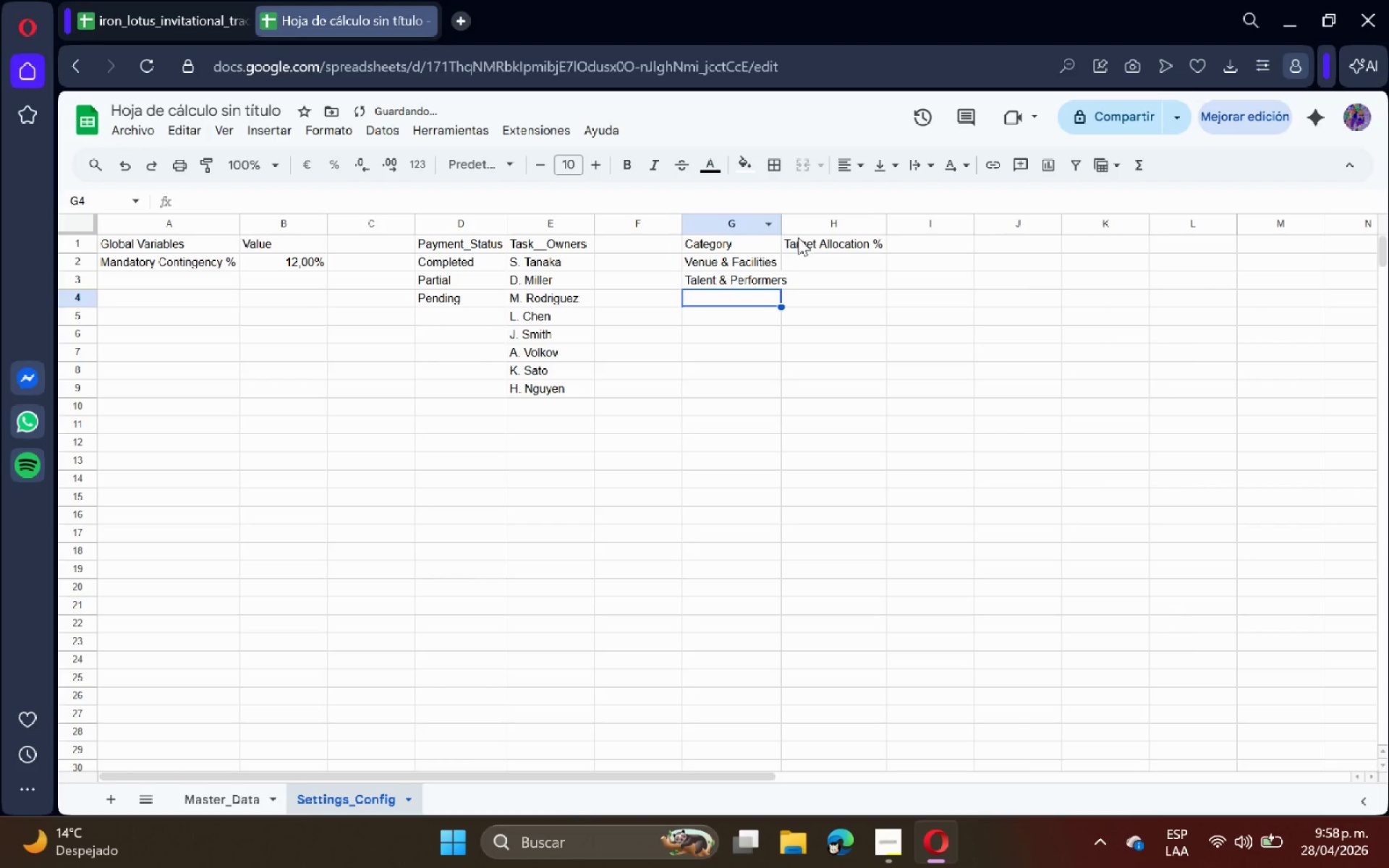 
double_click([782, 226])
 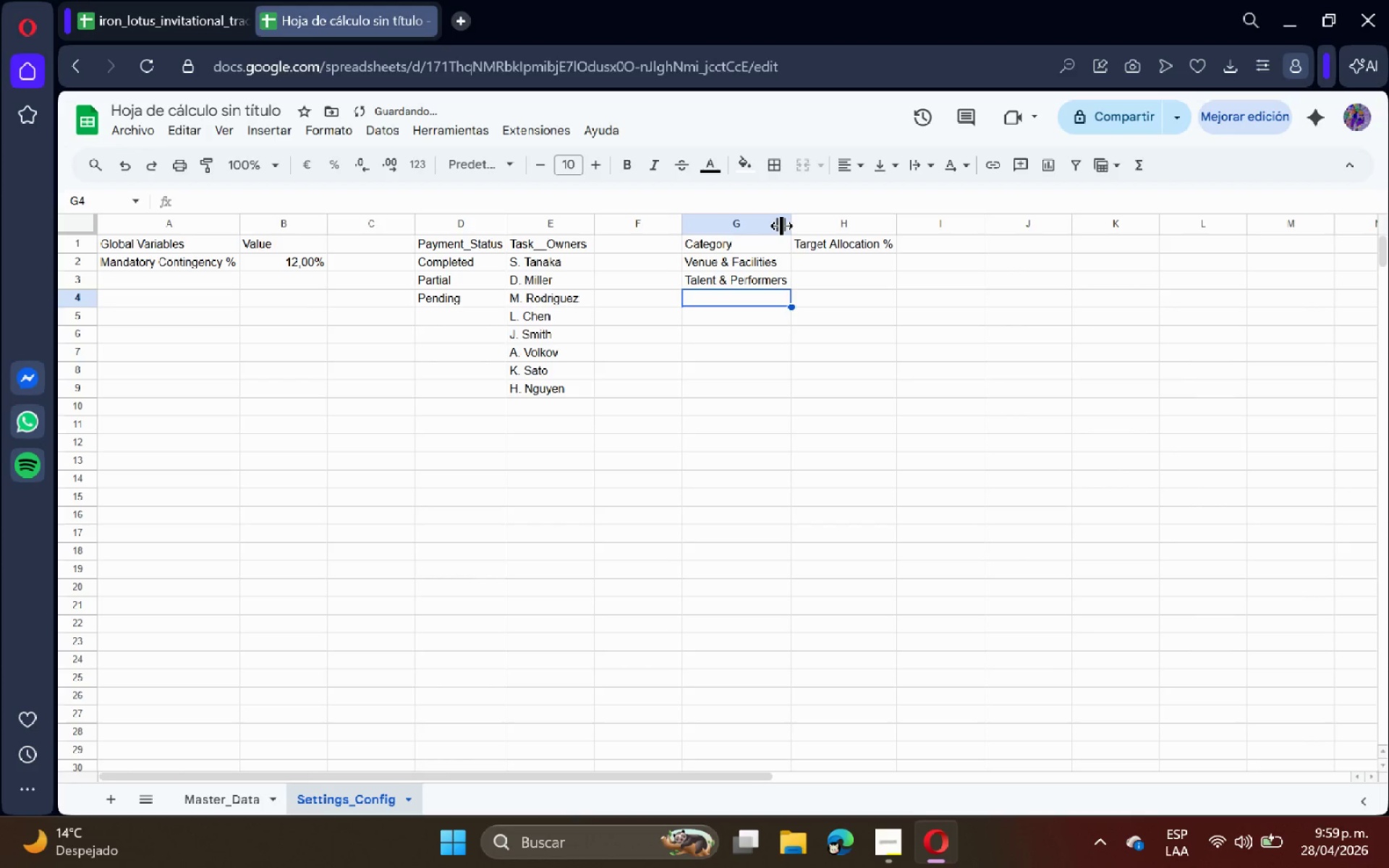 
type(AV ^ Lighting)
 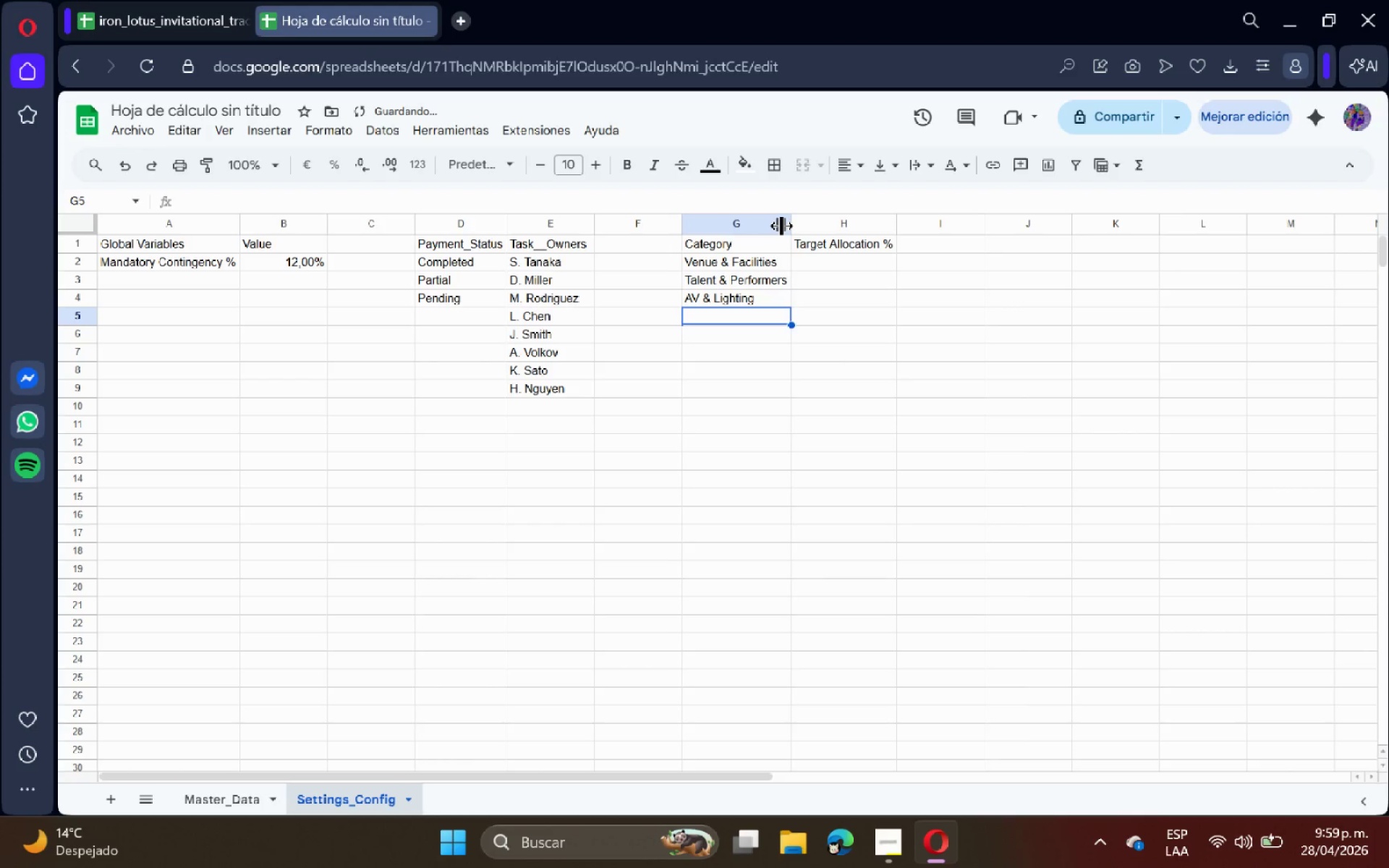 
 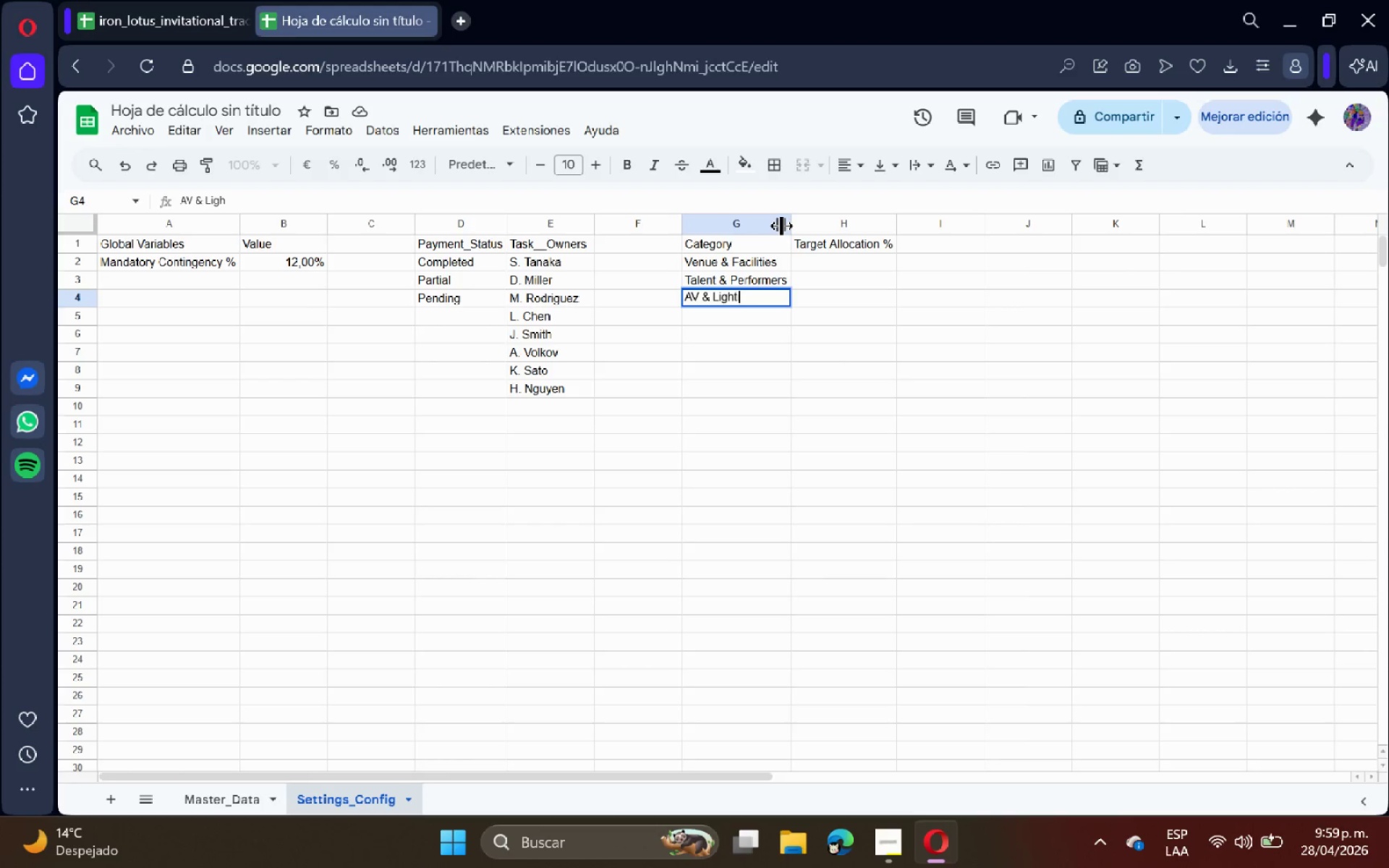 
key(Enter)
 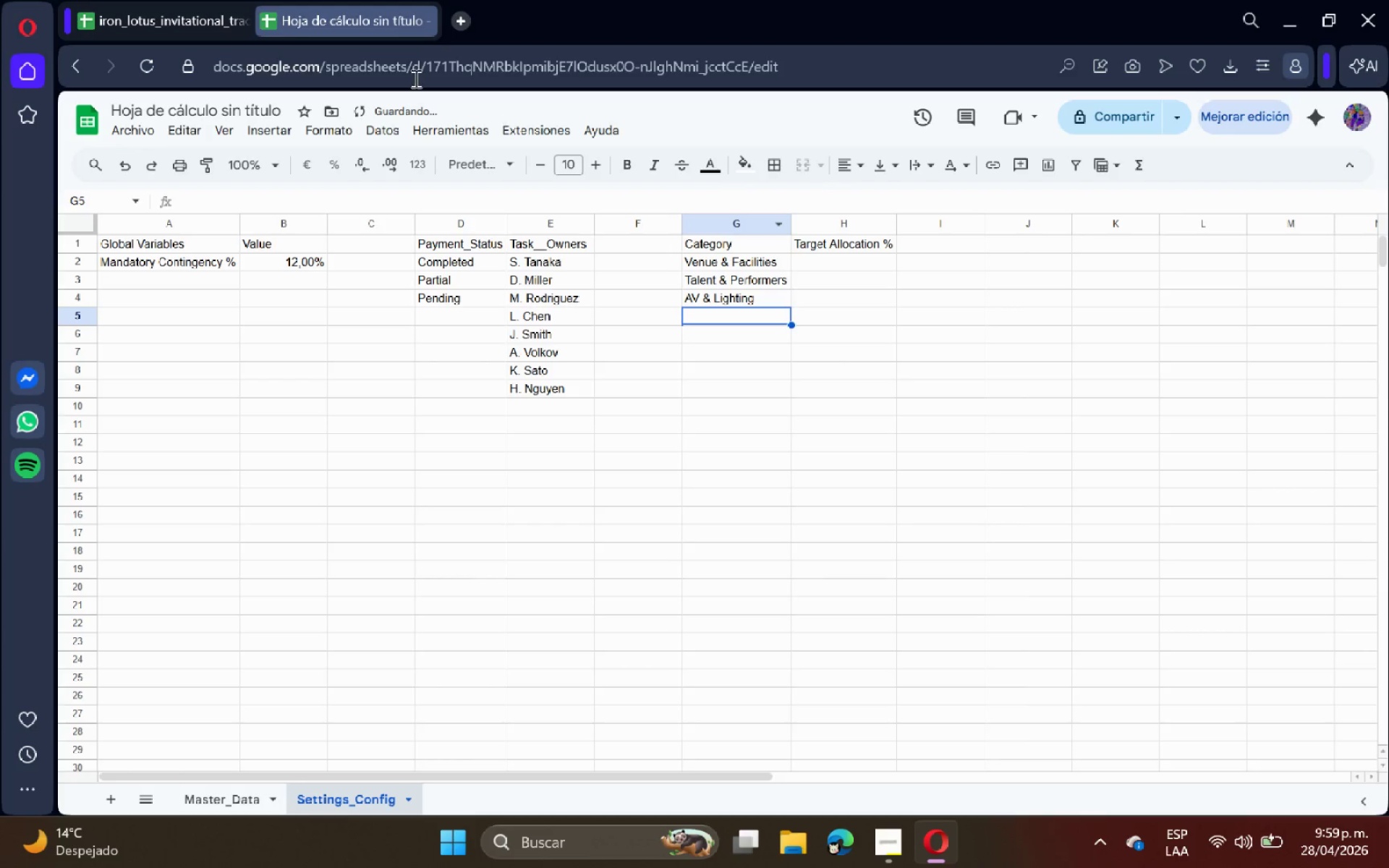 
left_click([334, 2])
 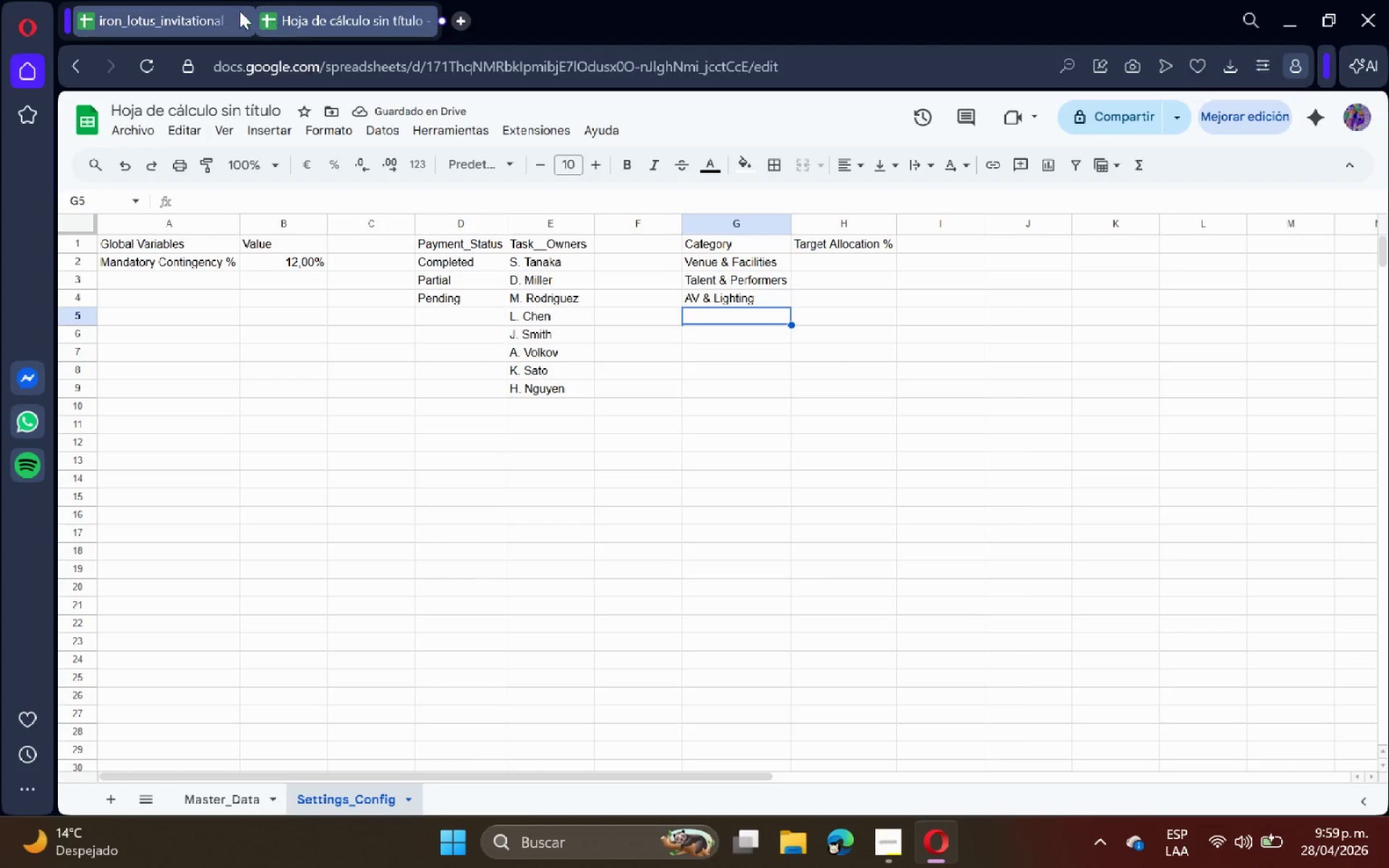 
left_click([214, 11])
 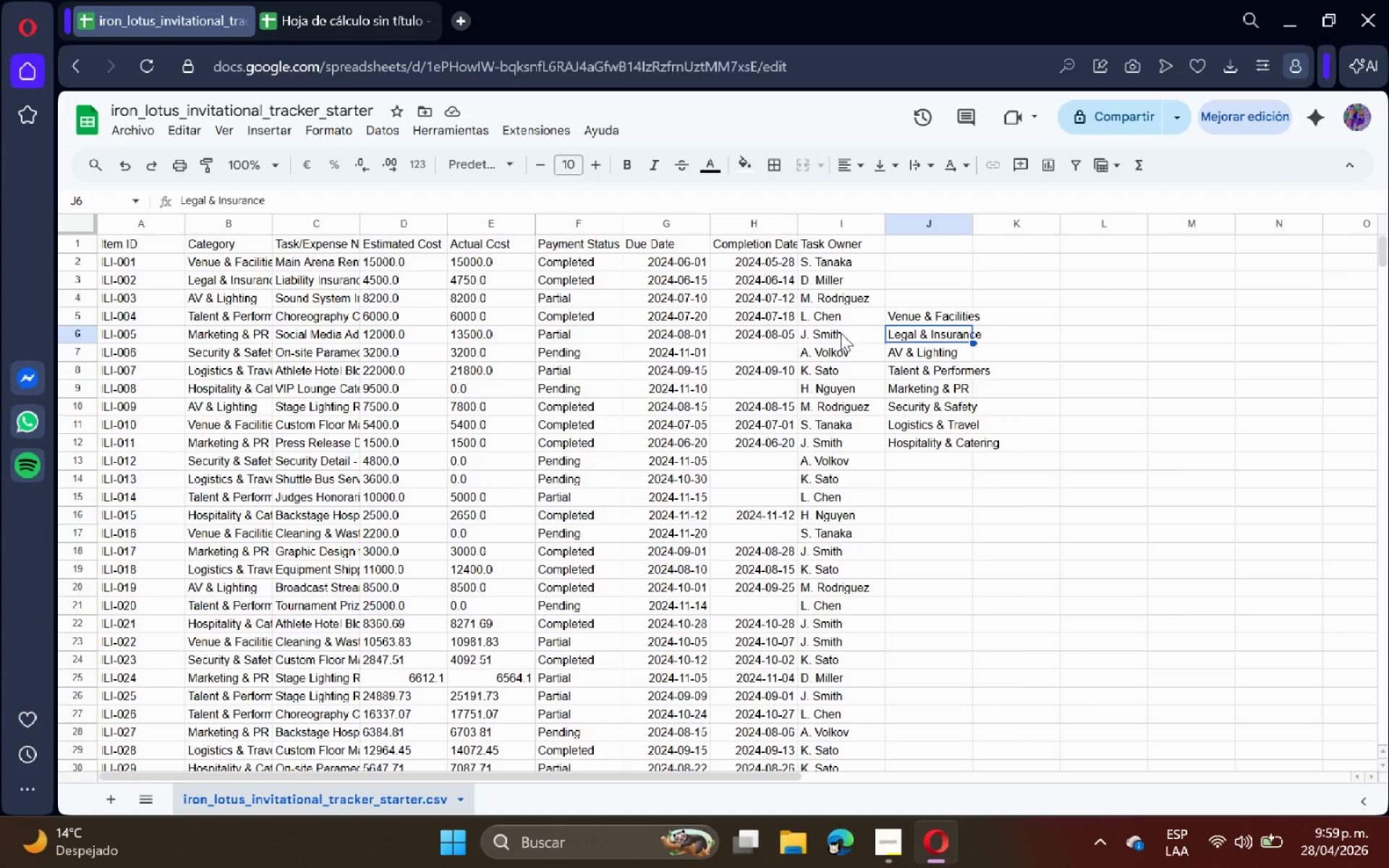 
left_click([359, 0])
 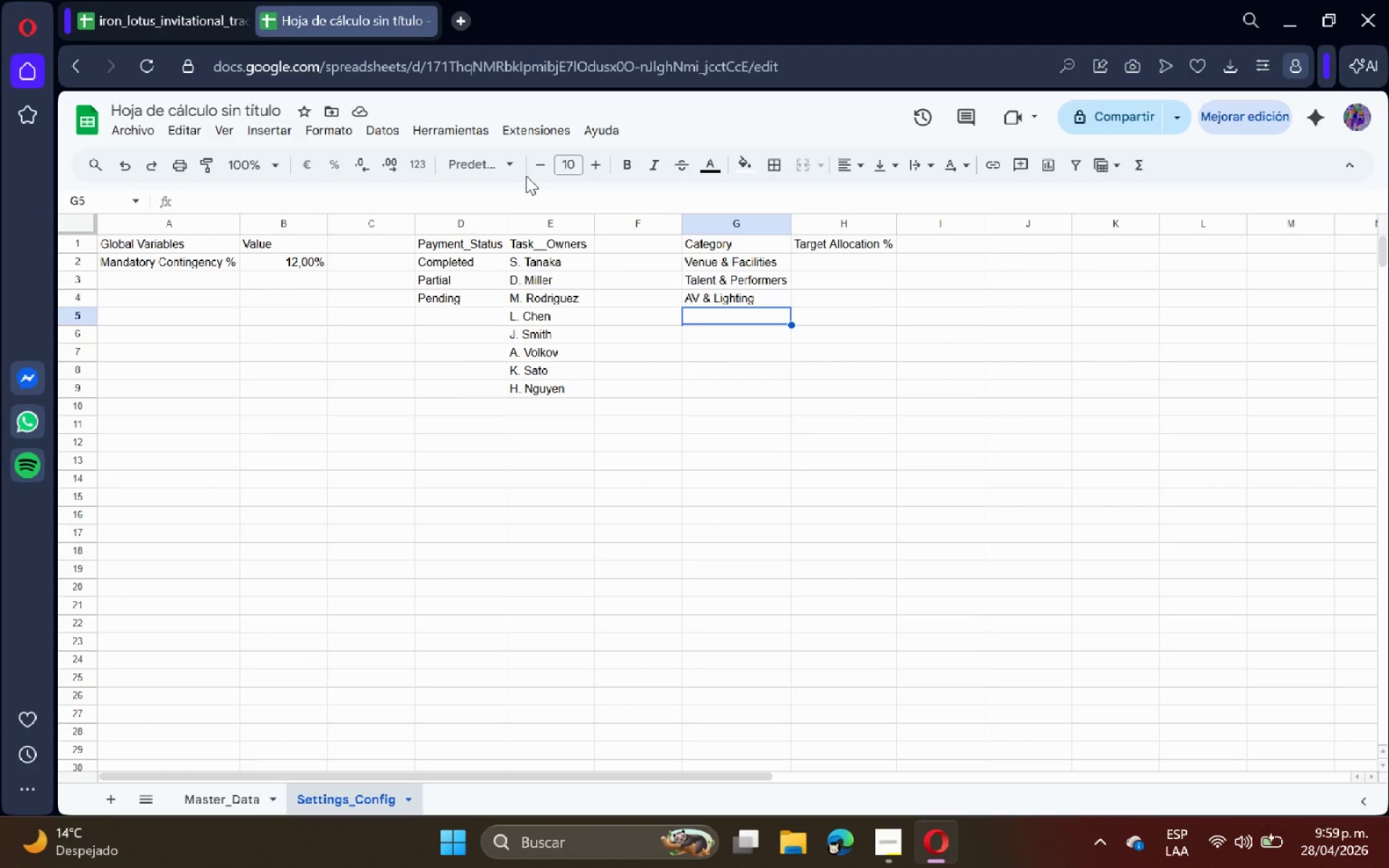 
type(Marketing ^ PR)
 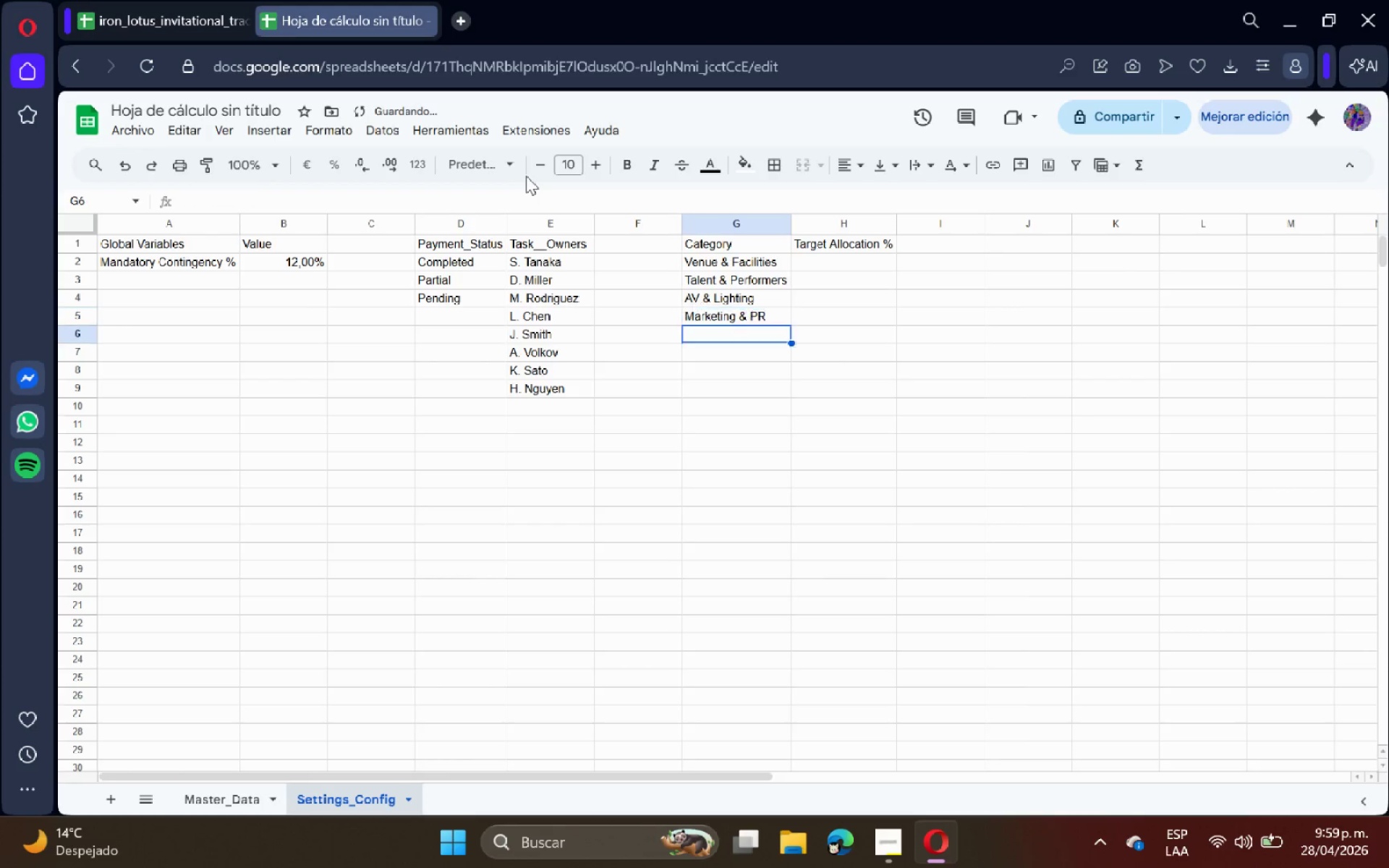 
 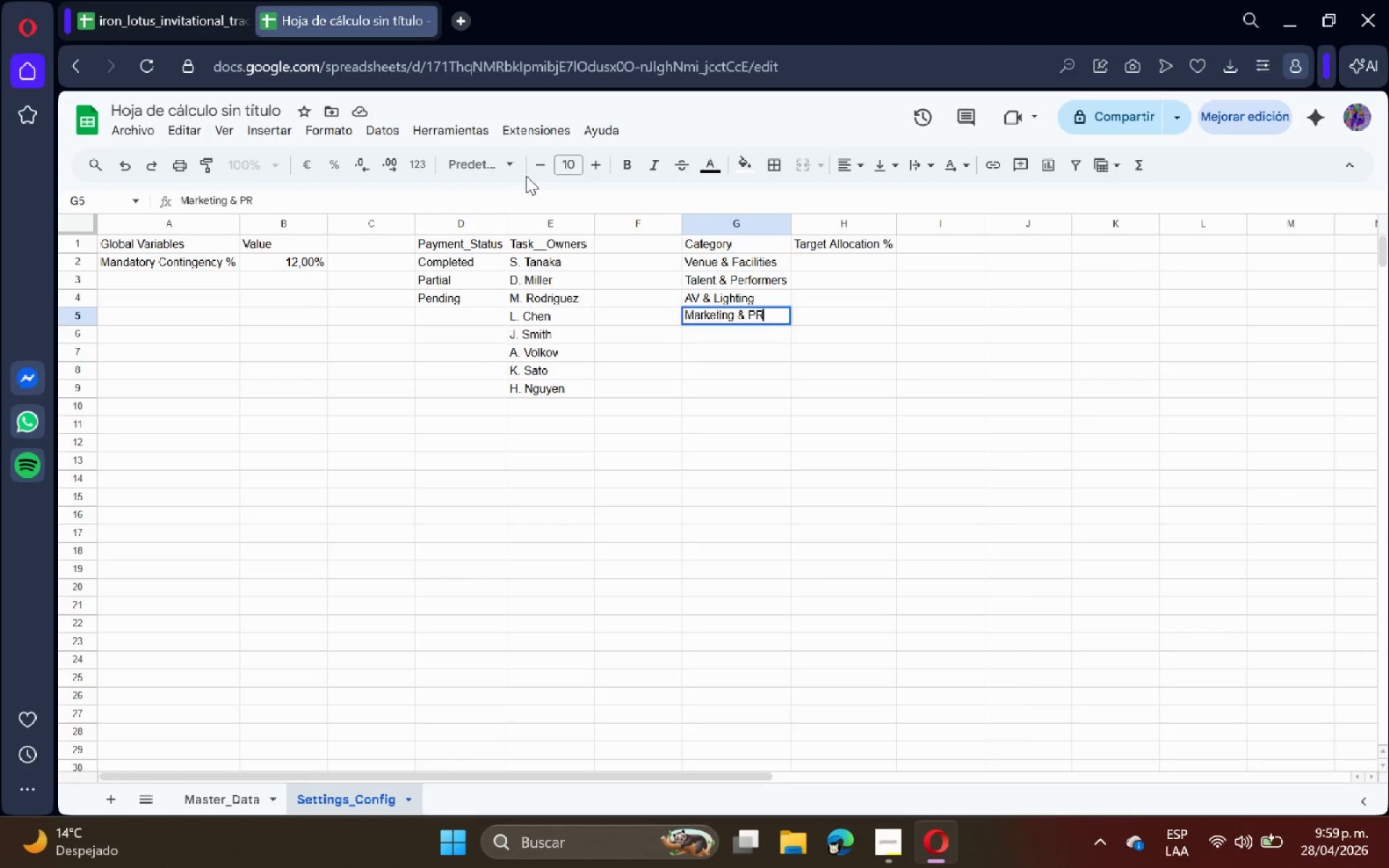 
key(Enter)
 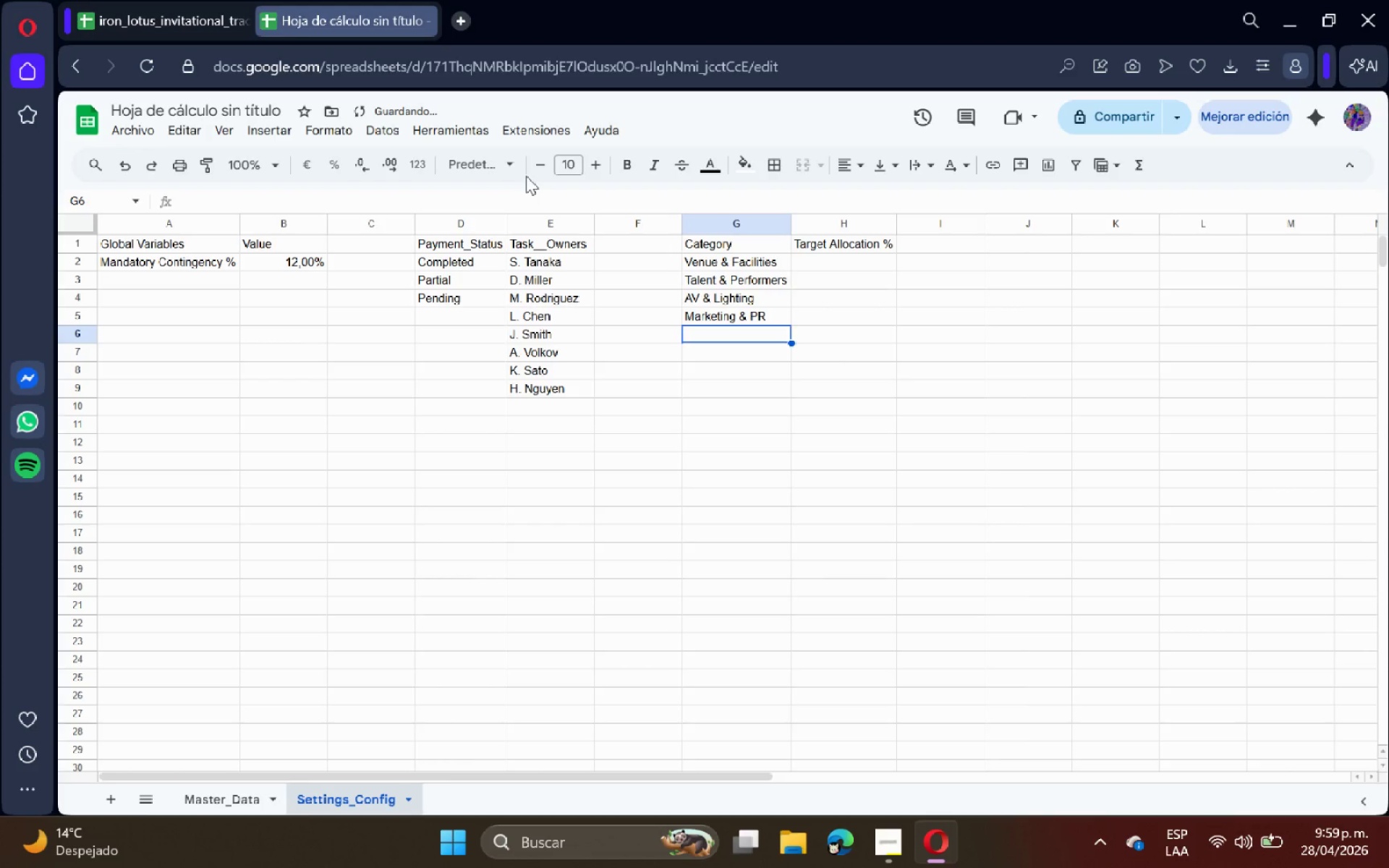 
type(Legal ^ Insurance)
 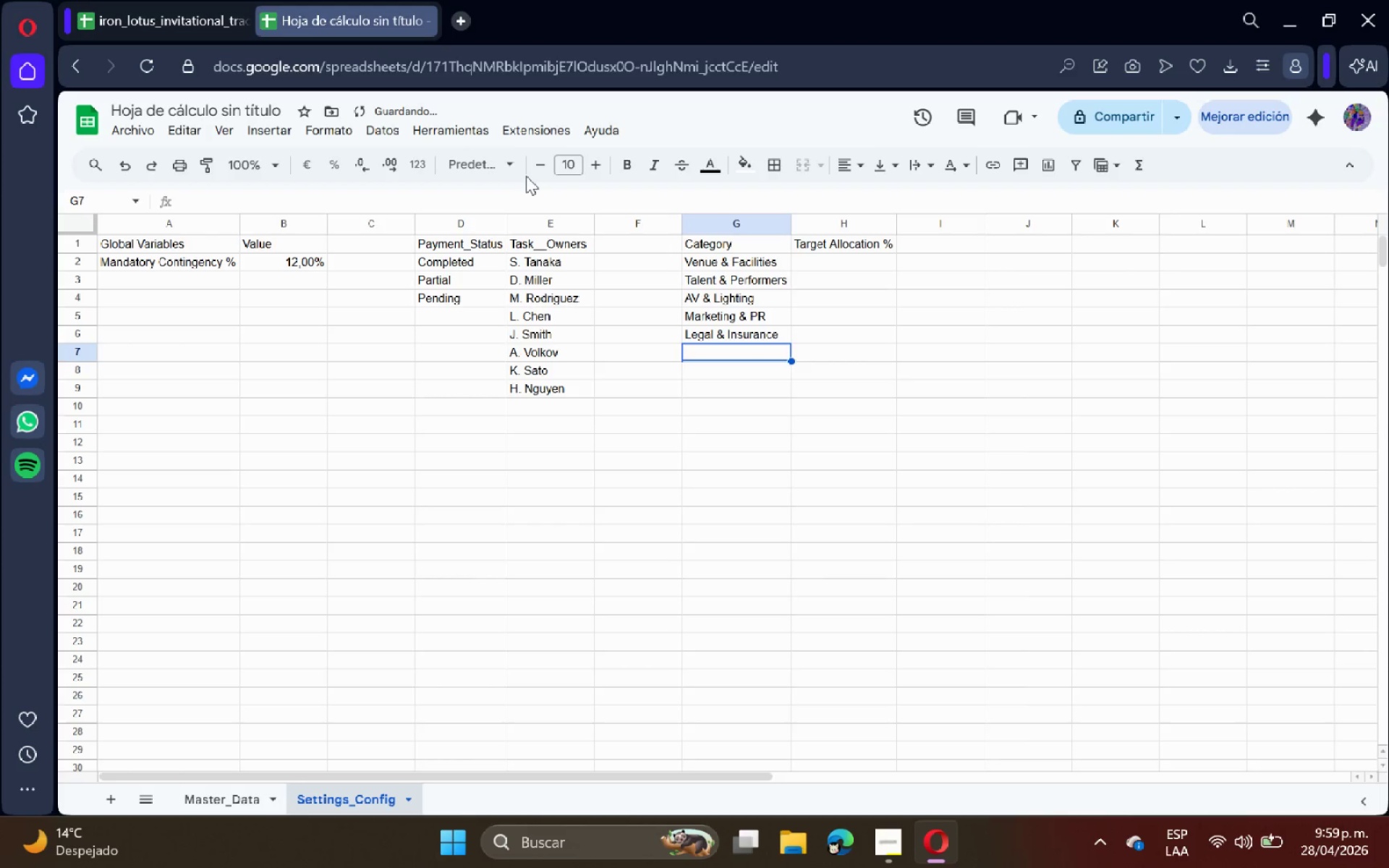 
 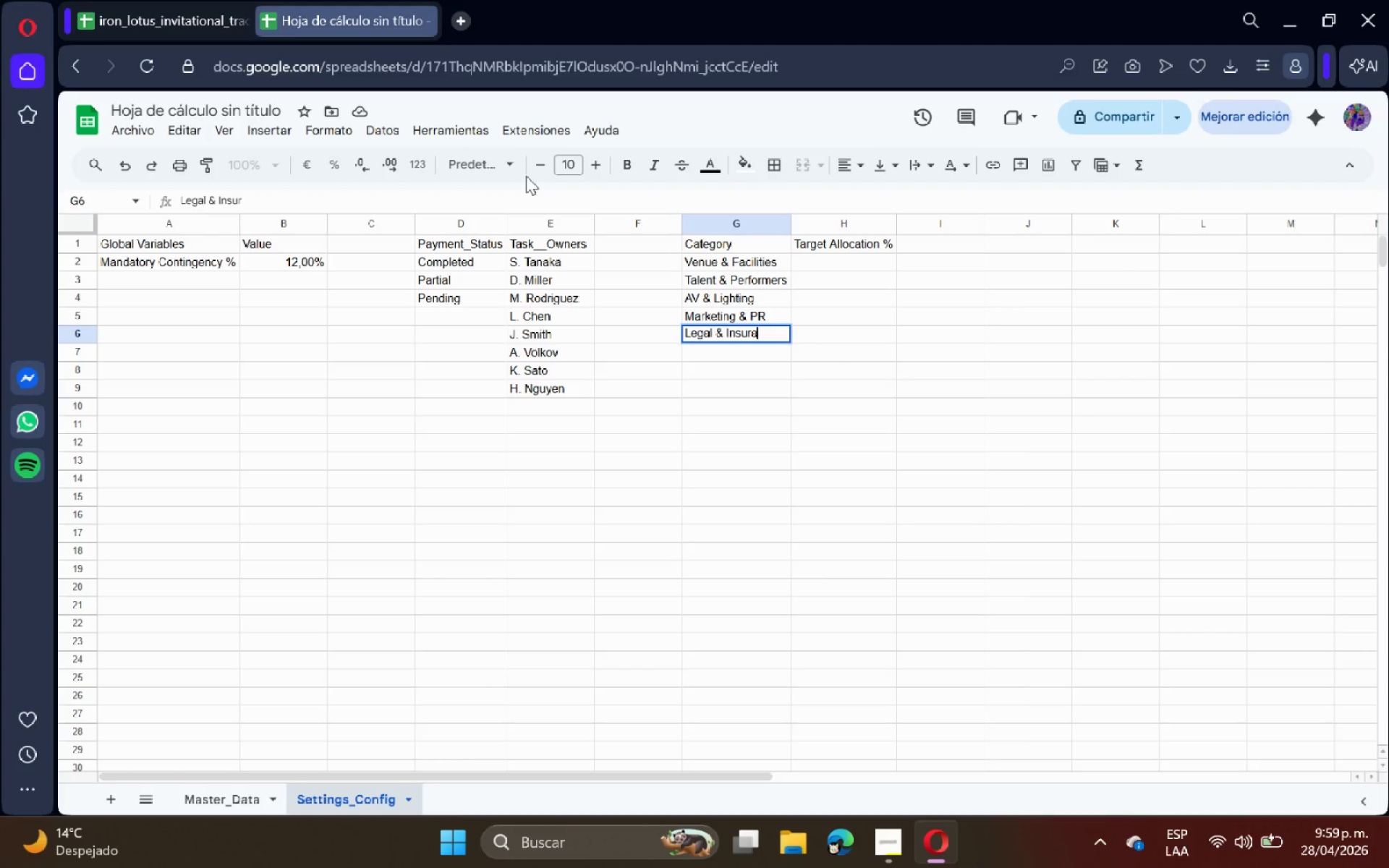 
key(Enter)
 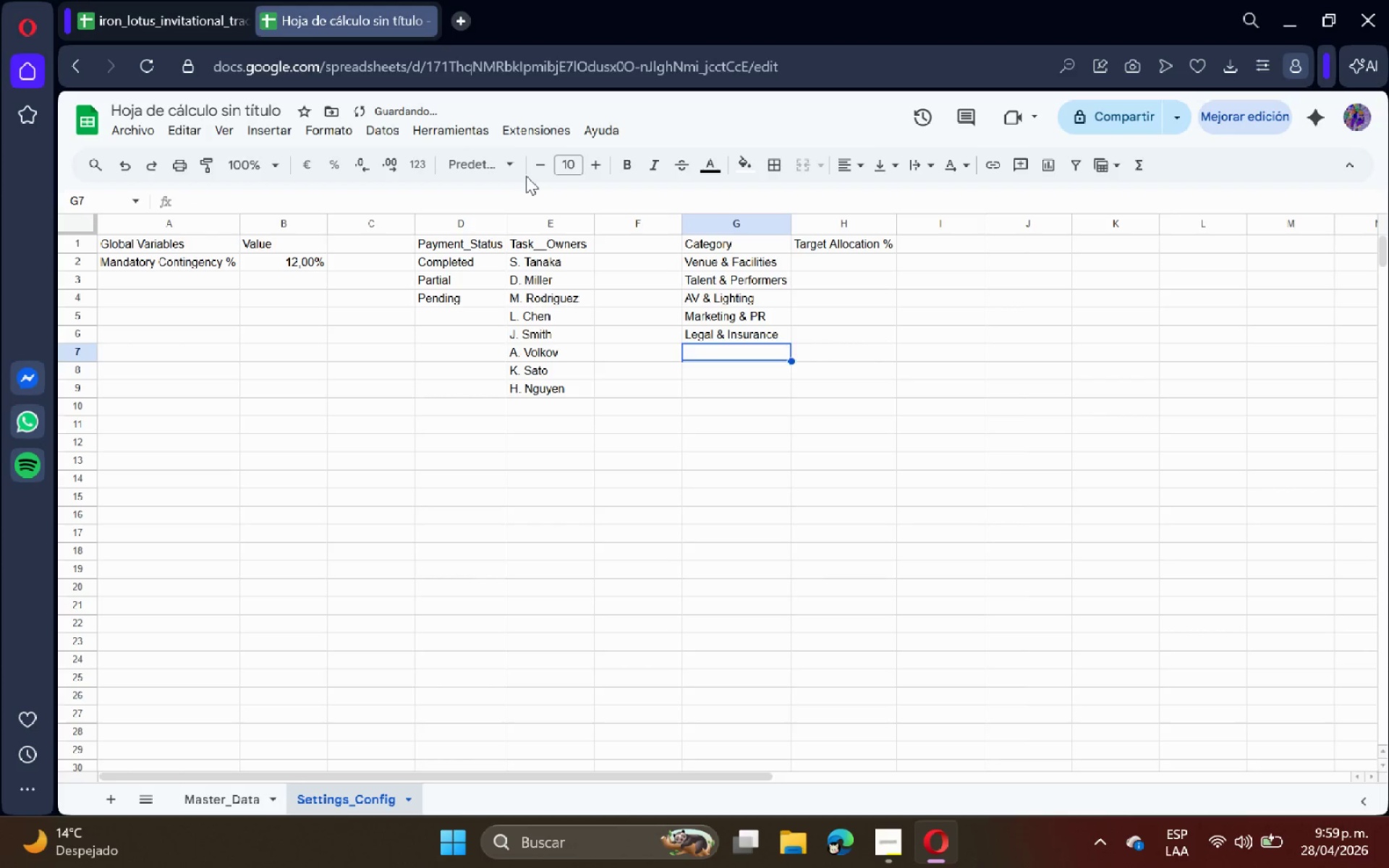 
type(Security ^ Safety)
 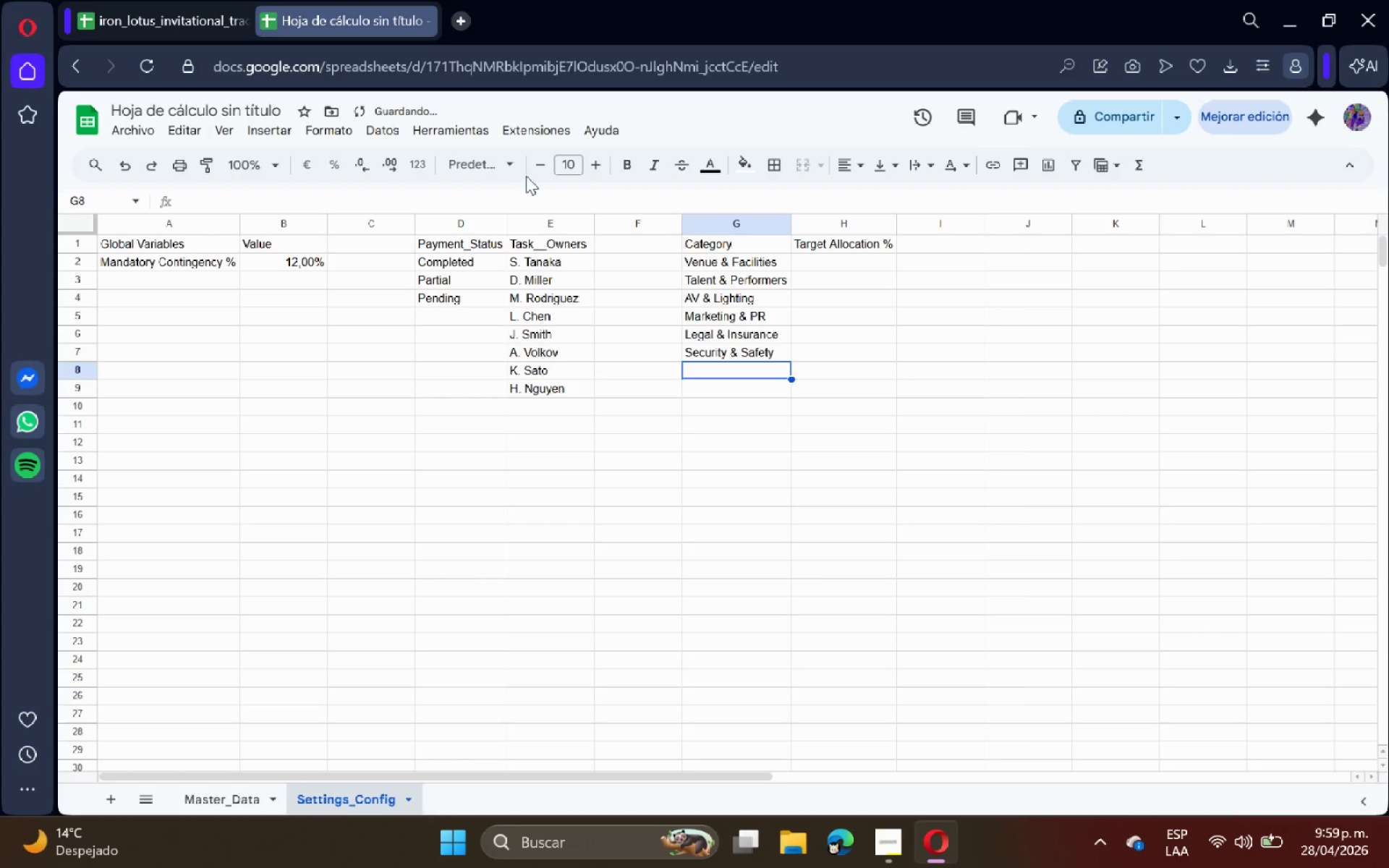 
 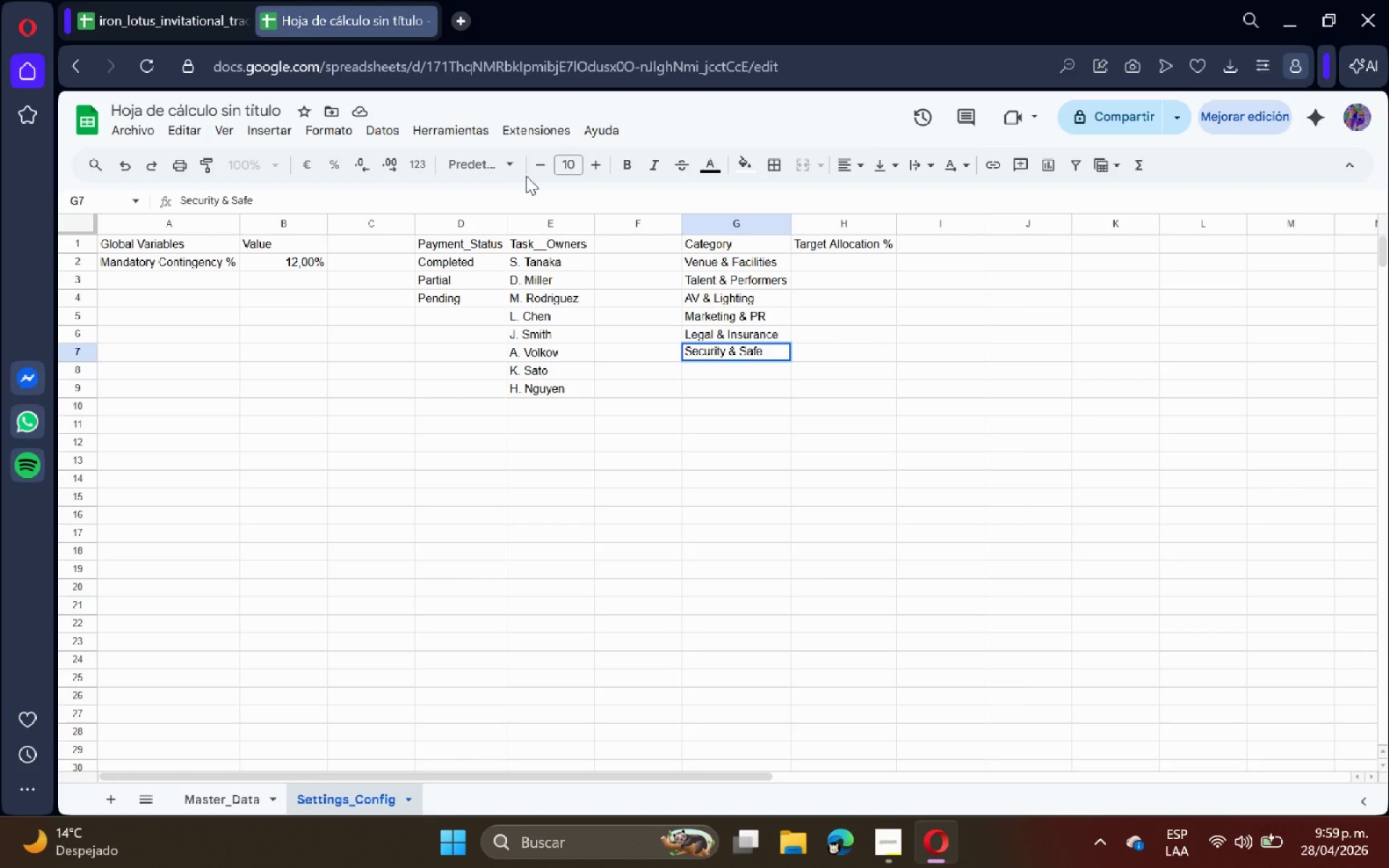 
key(Enter)
 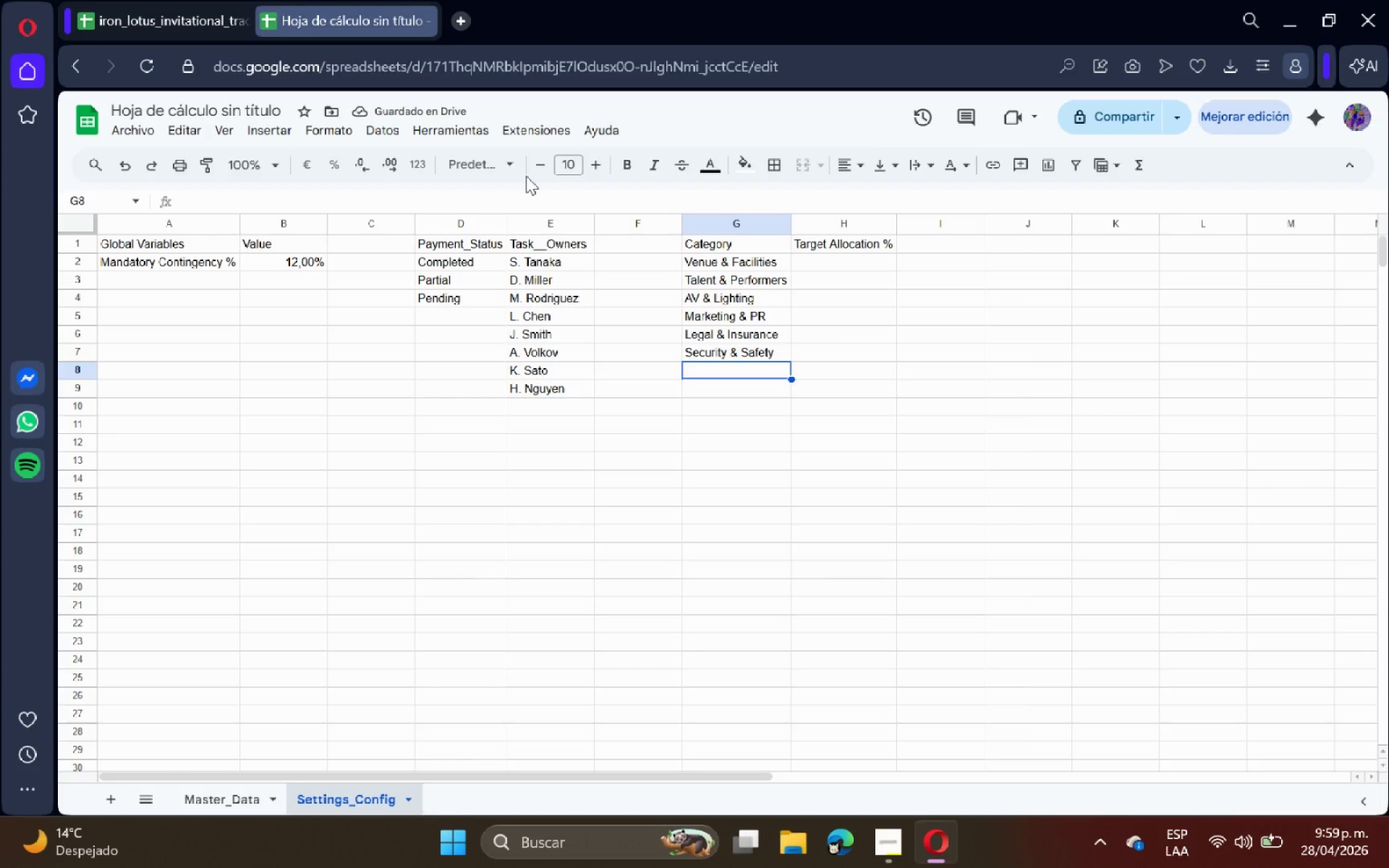 
type(Logistics ^ Travel)
 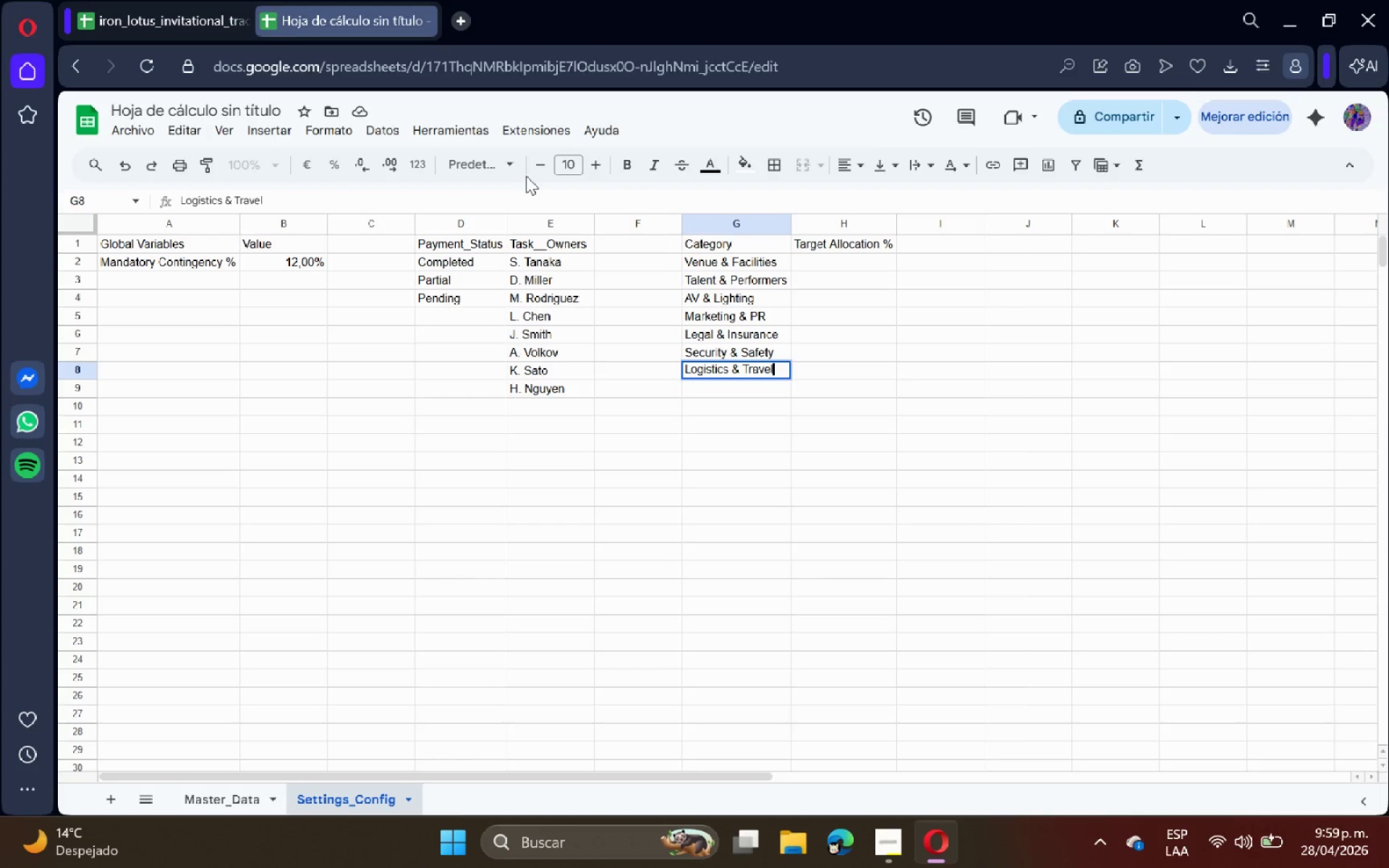 
key(Enter)
 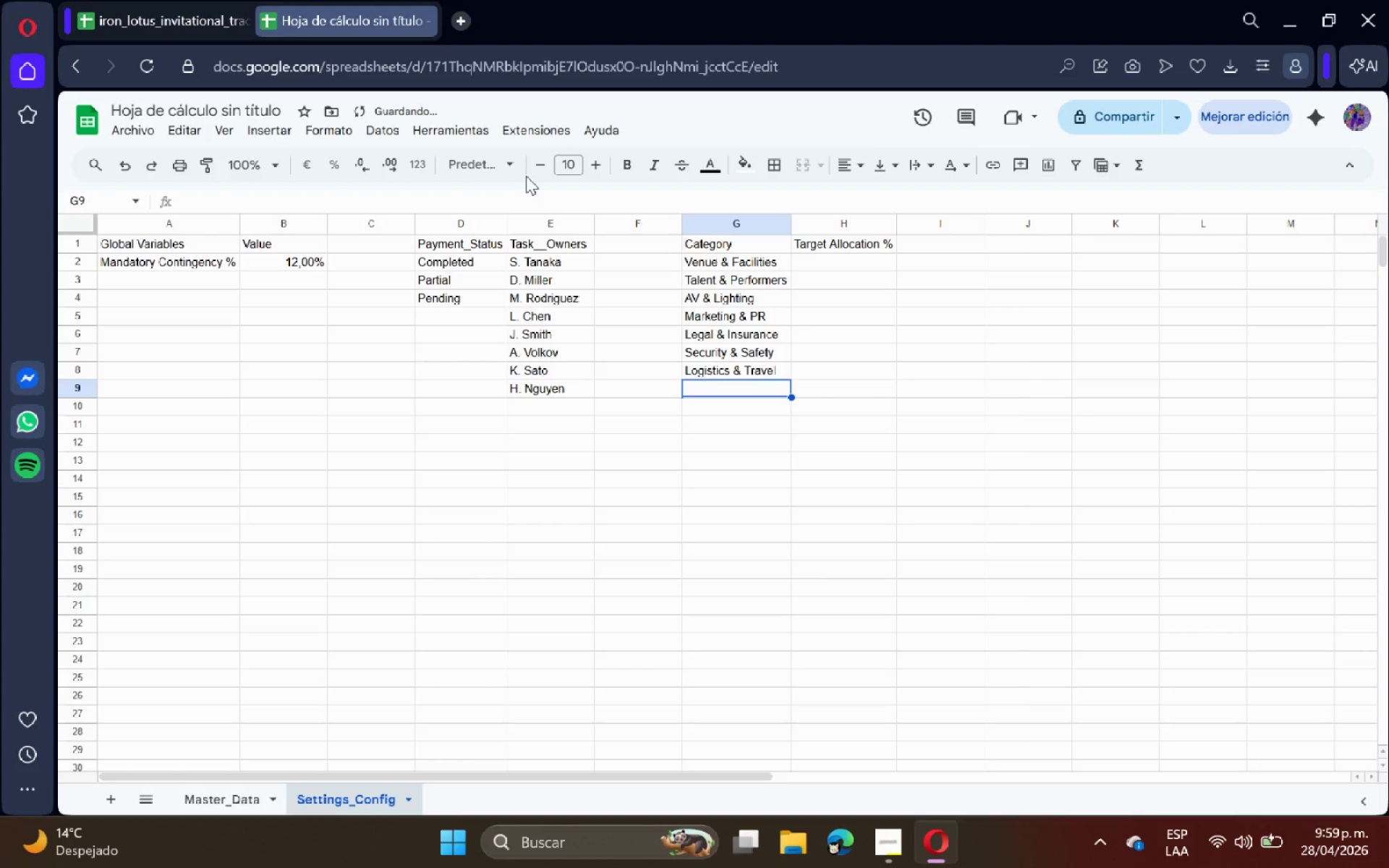 
type(Hospitality ^ Catering)
 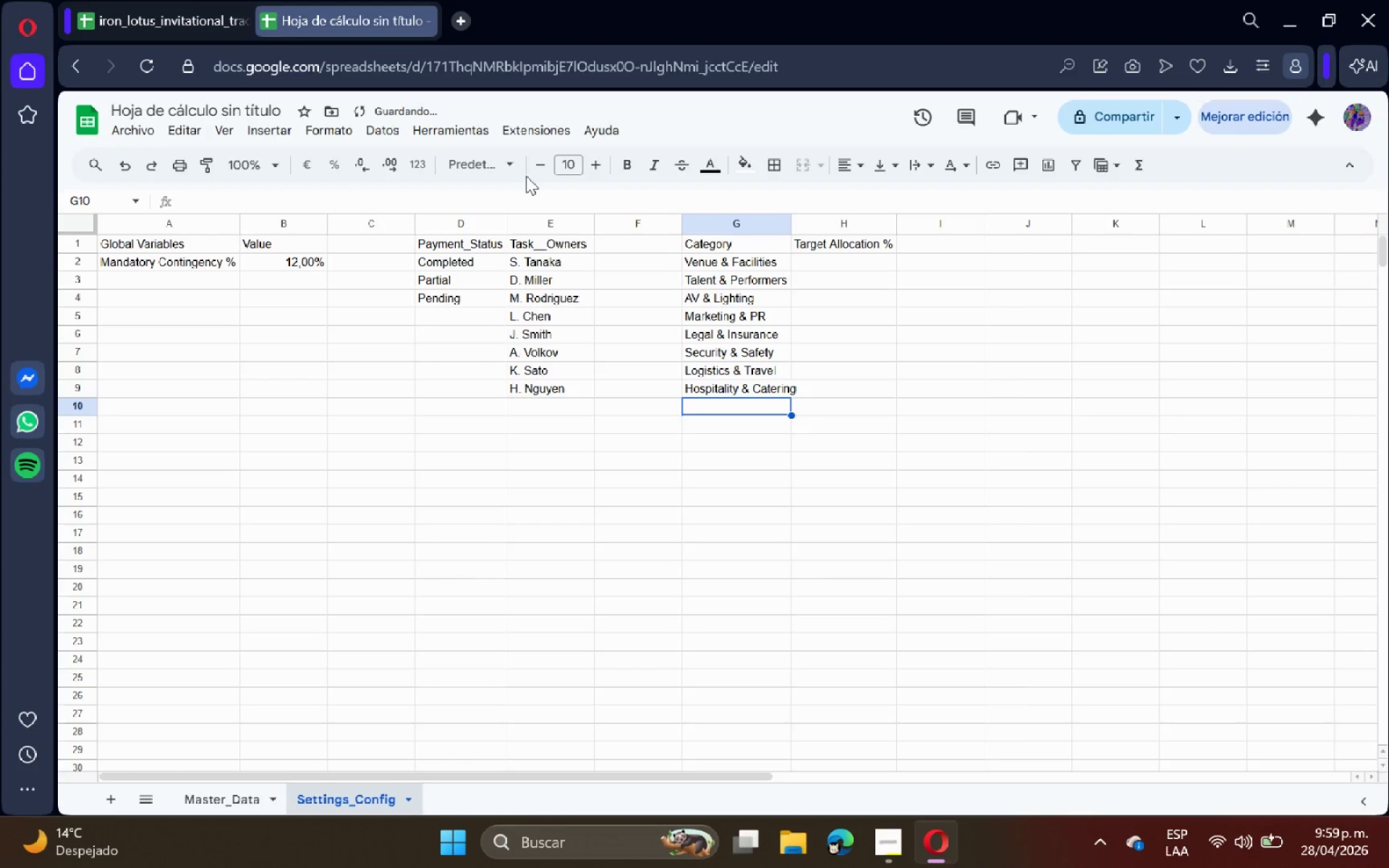 
 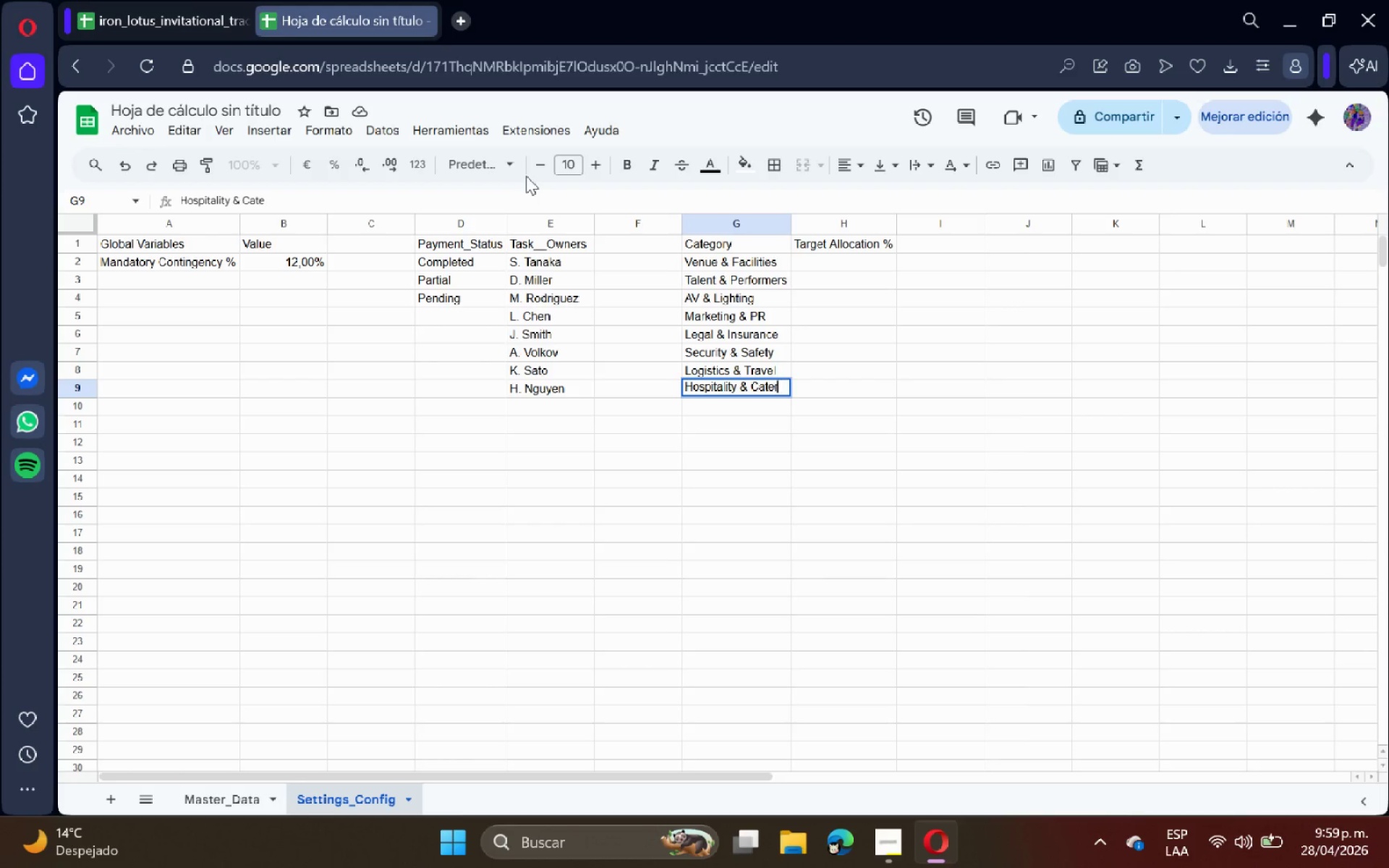 
key(Enter)
 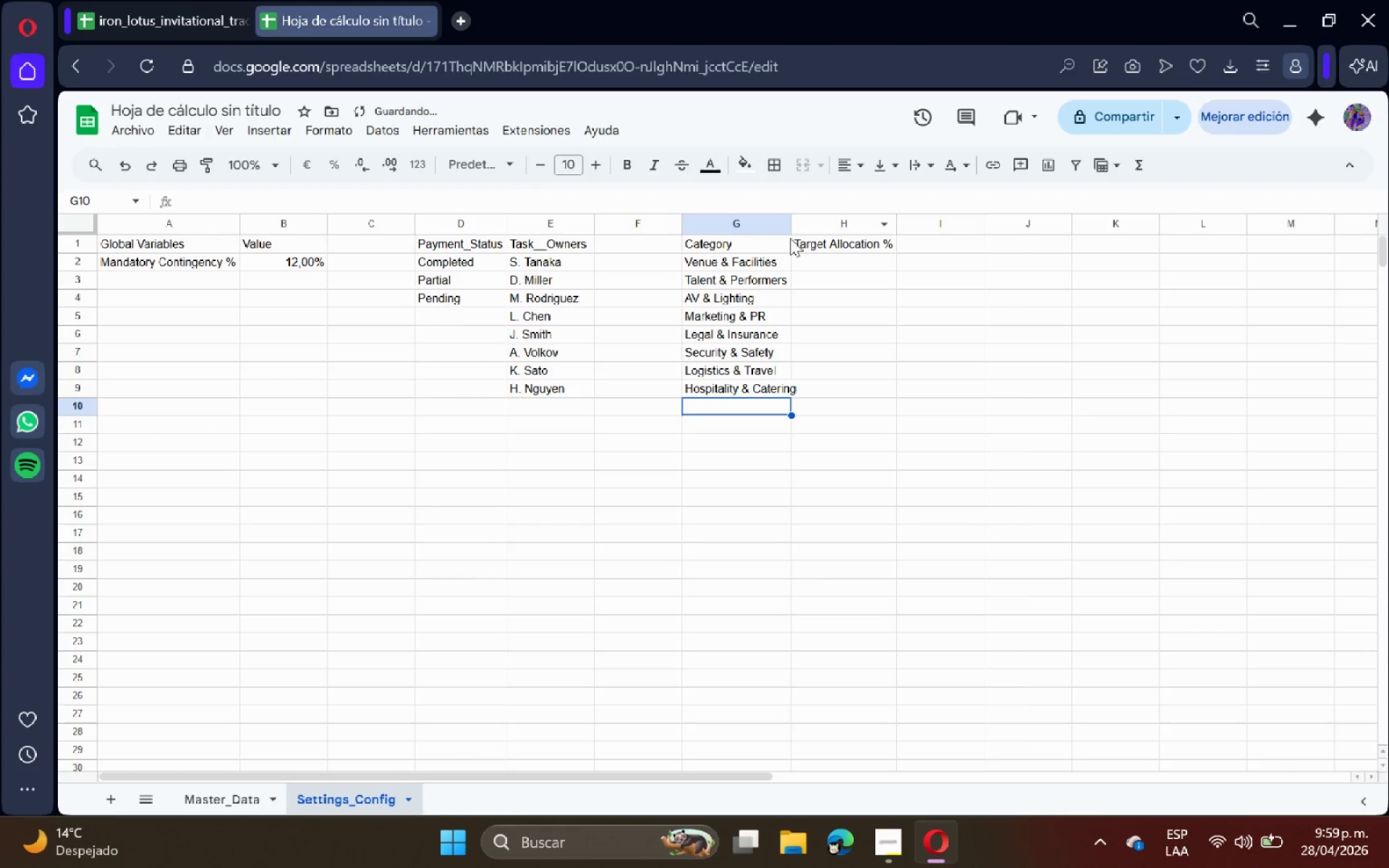 
double_click([787, 222])
 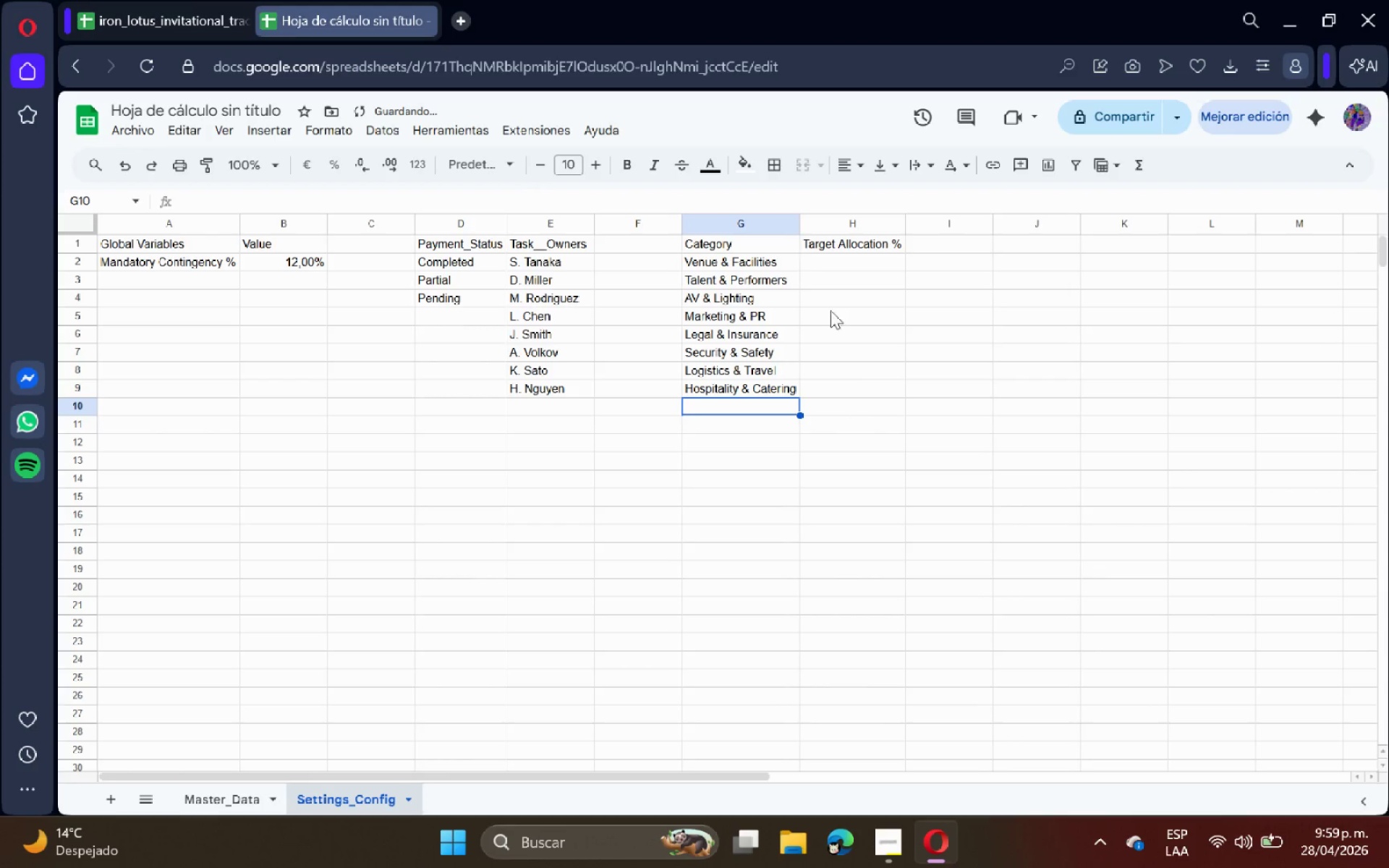 
left_click([849, 369])
 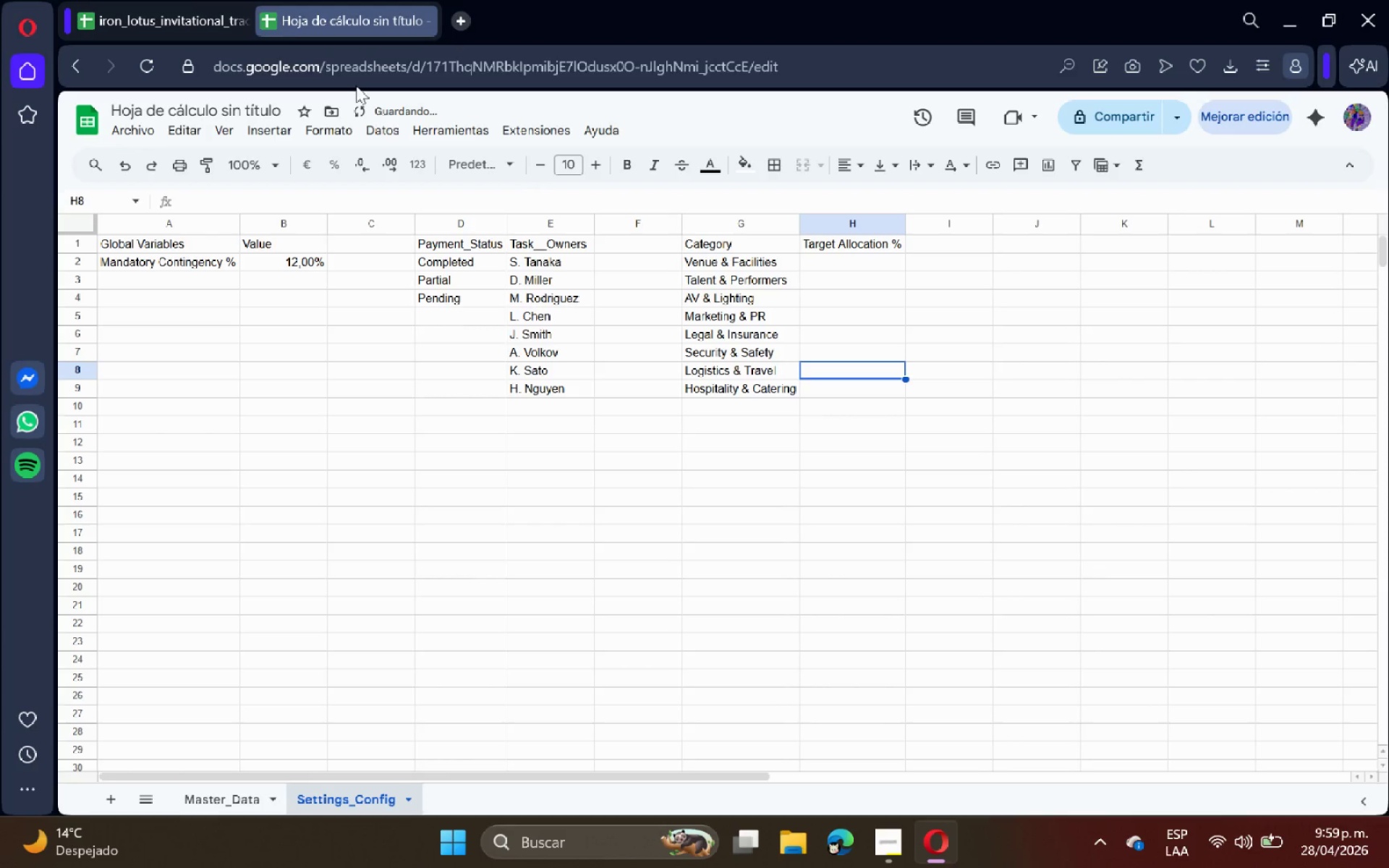 
left_click([186, 7])
 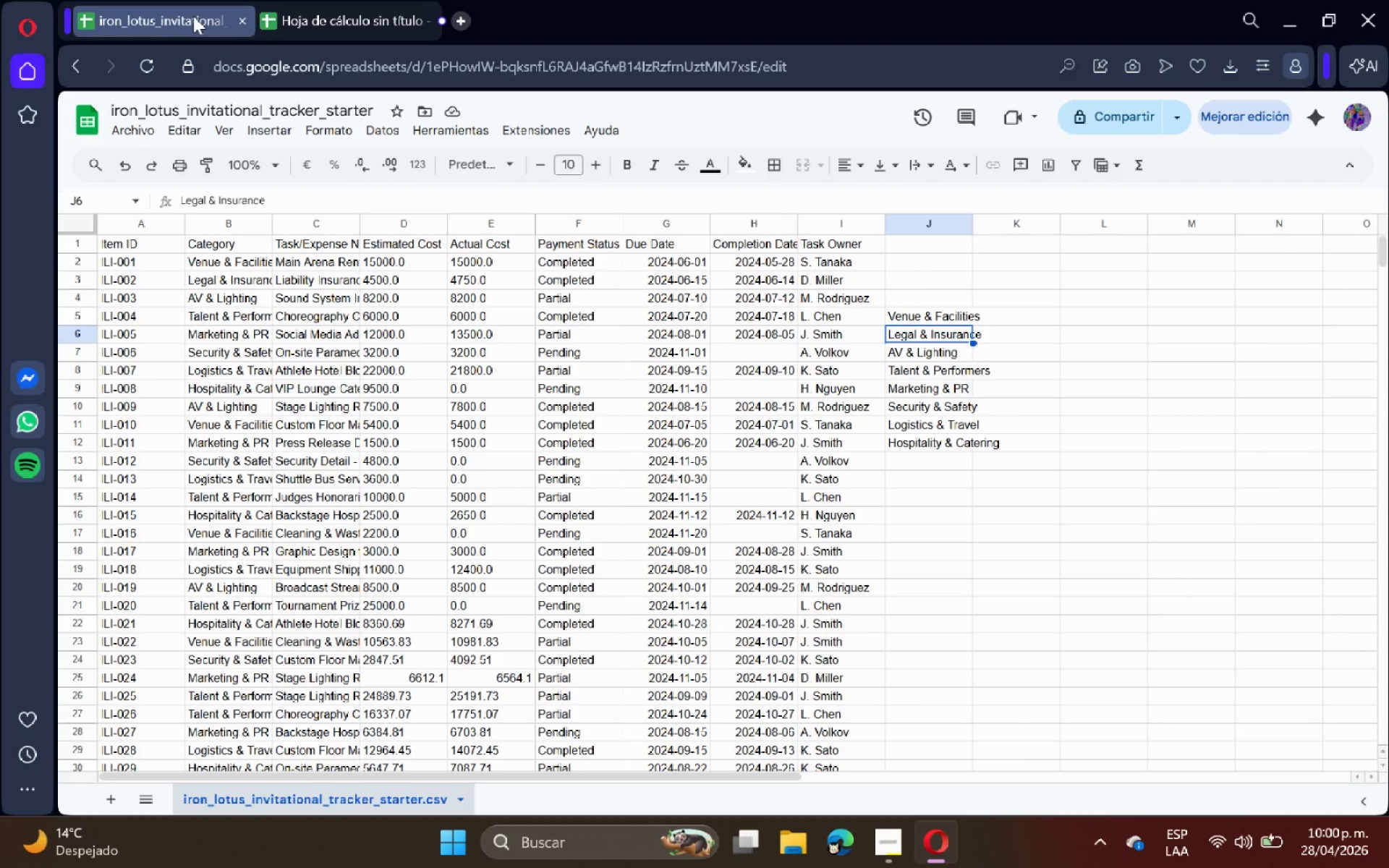 
wait(13.5)
 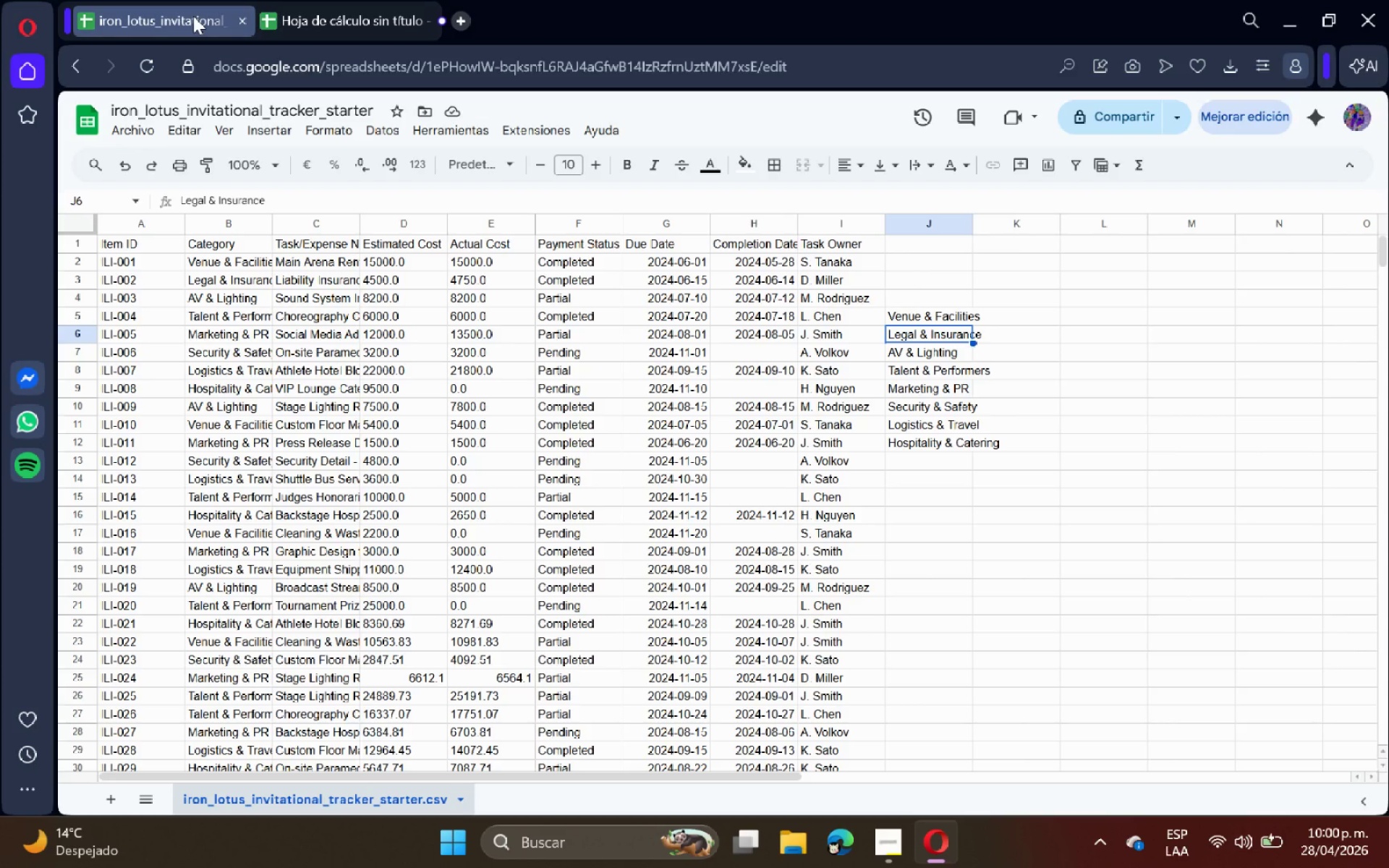 
left_click([815, 258])
 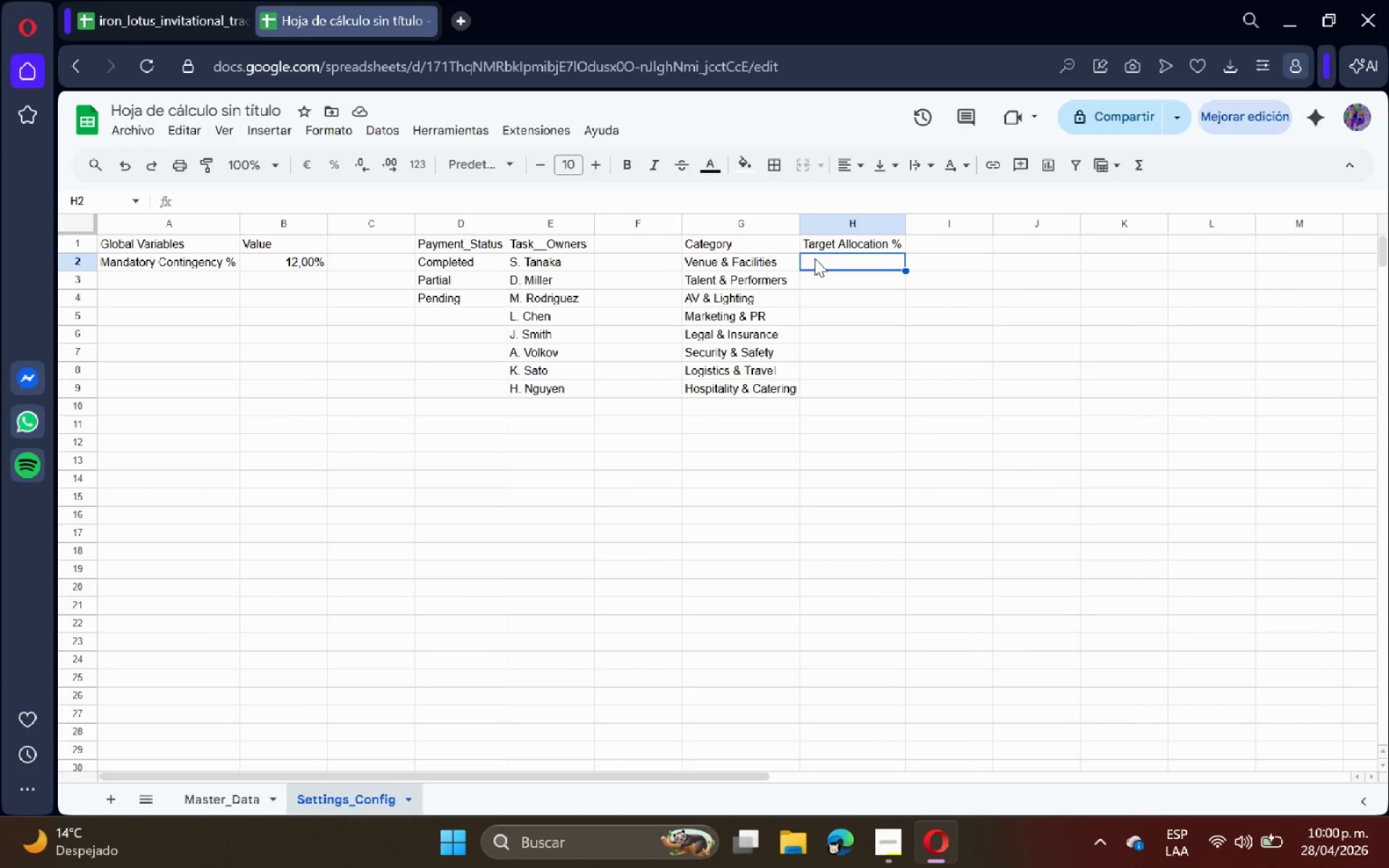 
type(0,25)
 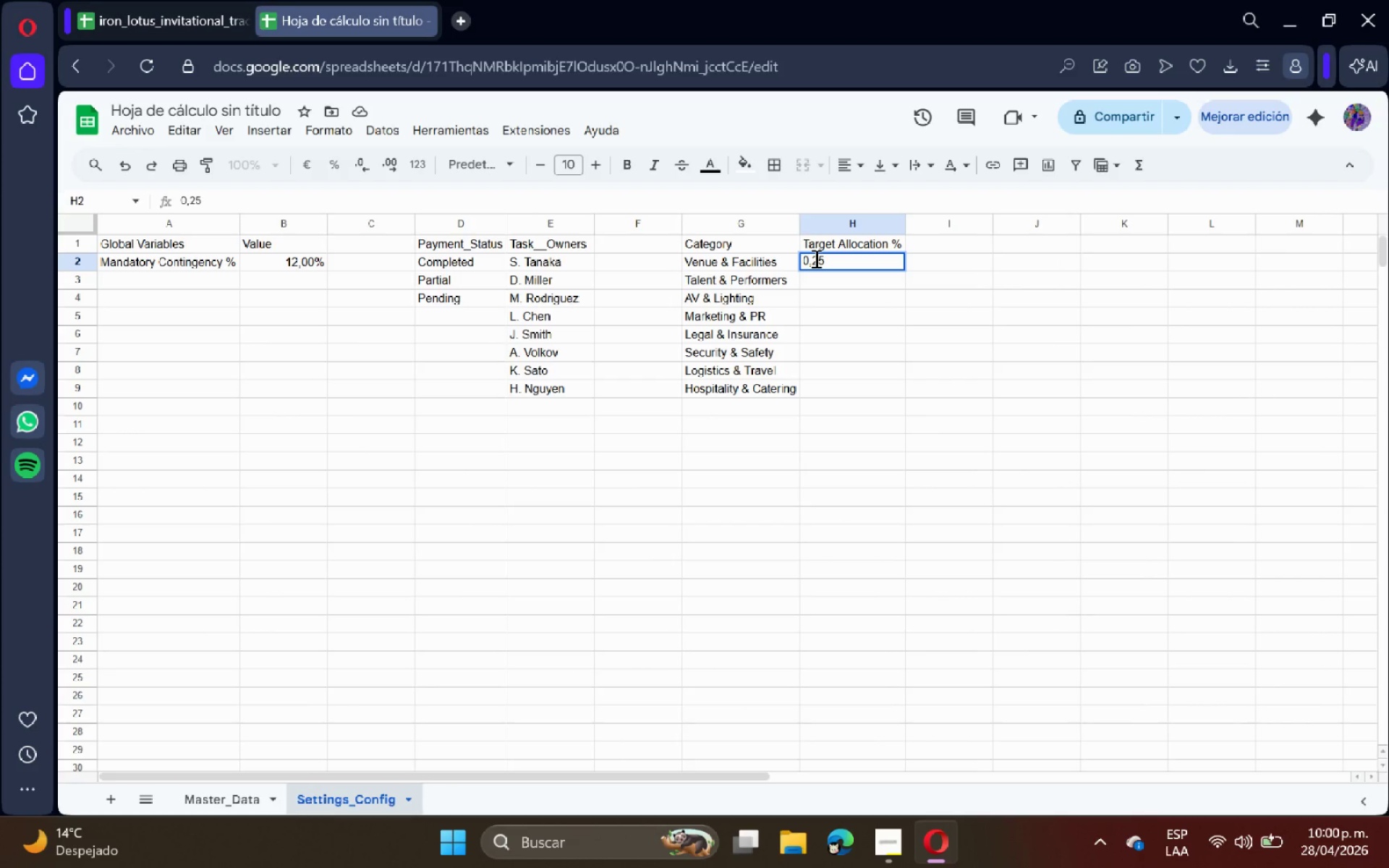 
key(Enter)
 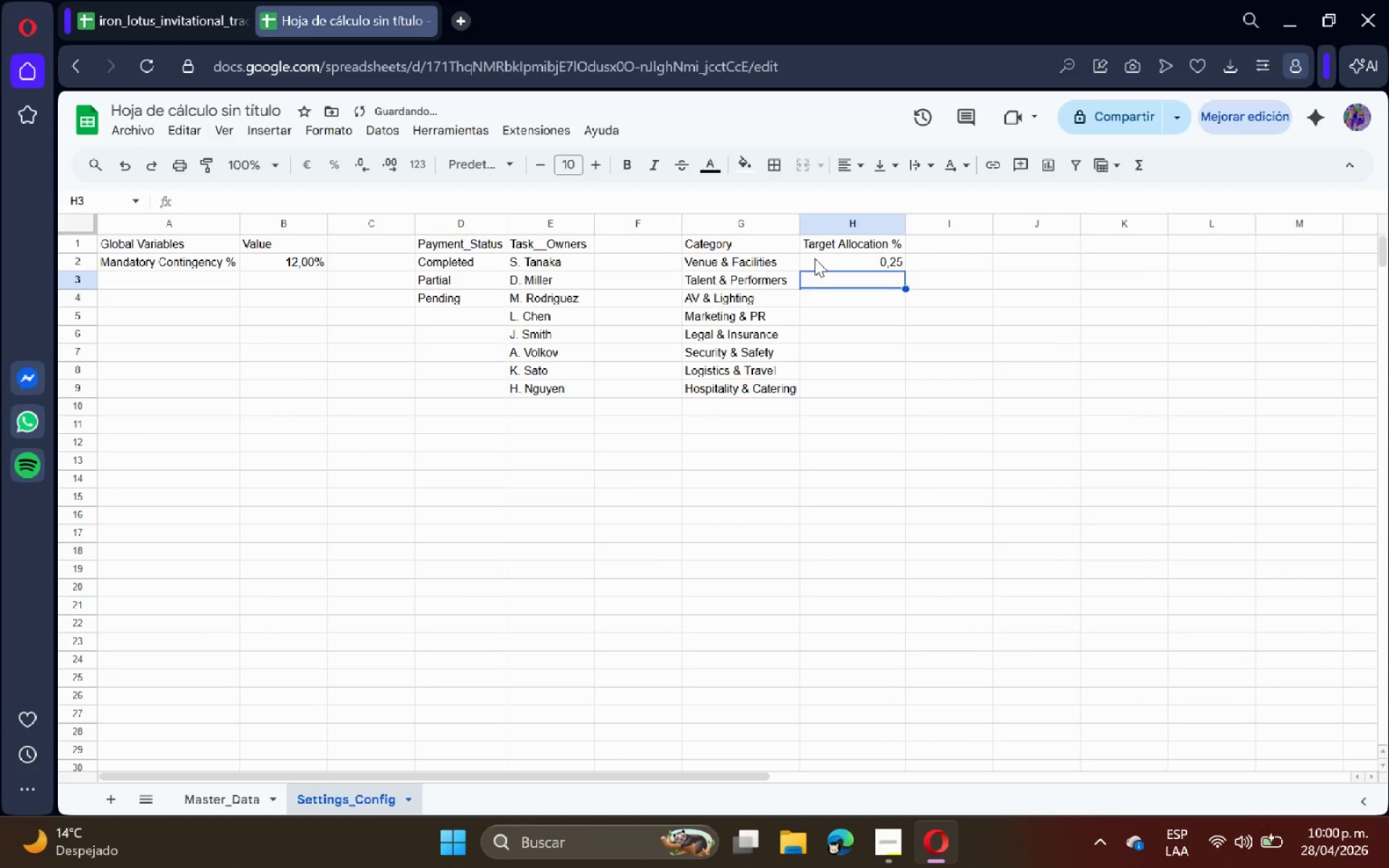 
type(0,20)
 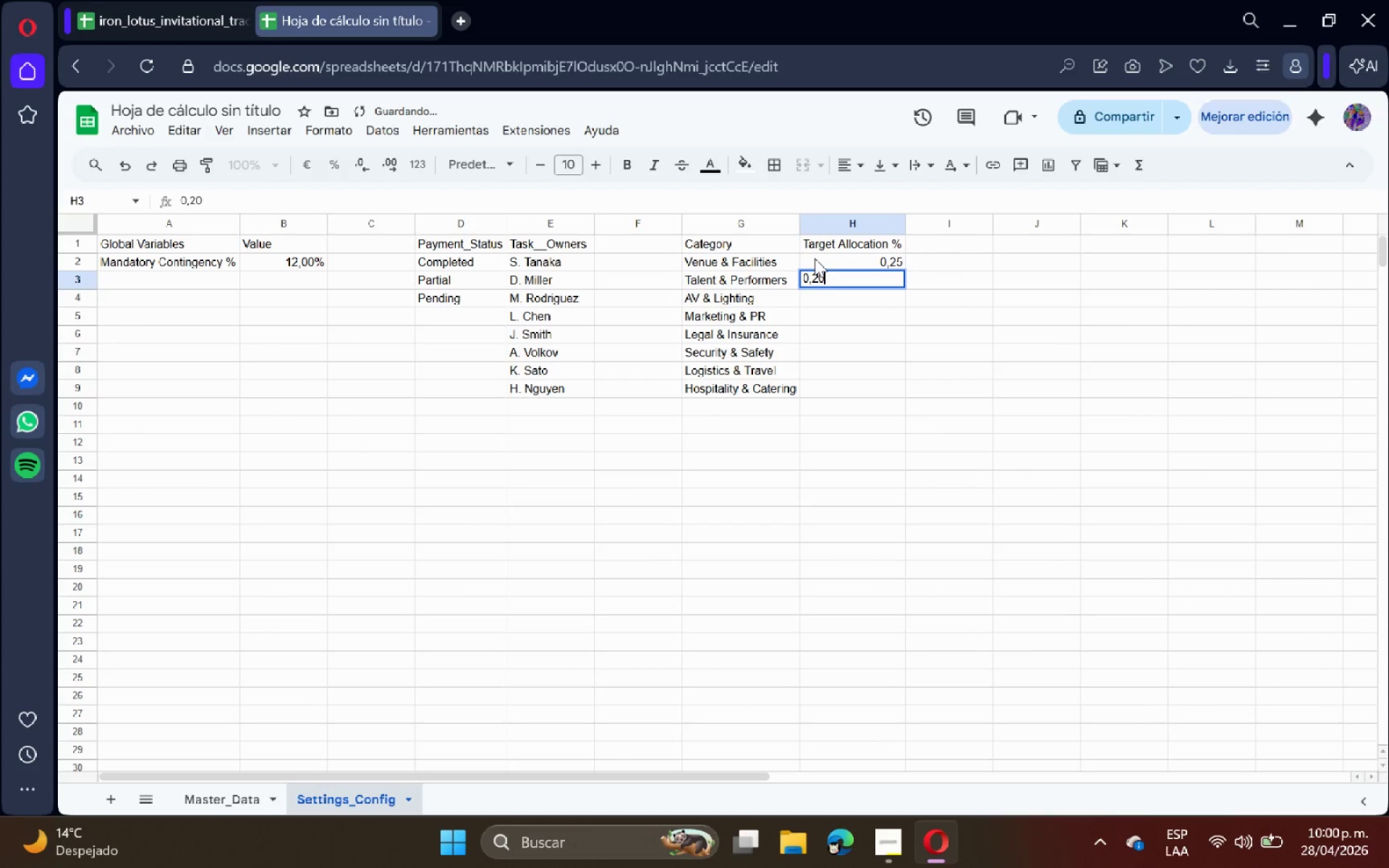 
key(Enter)
 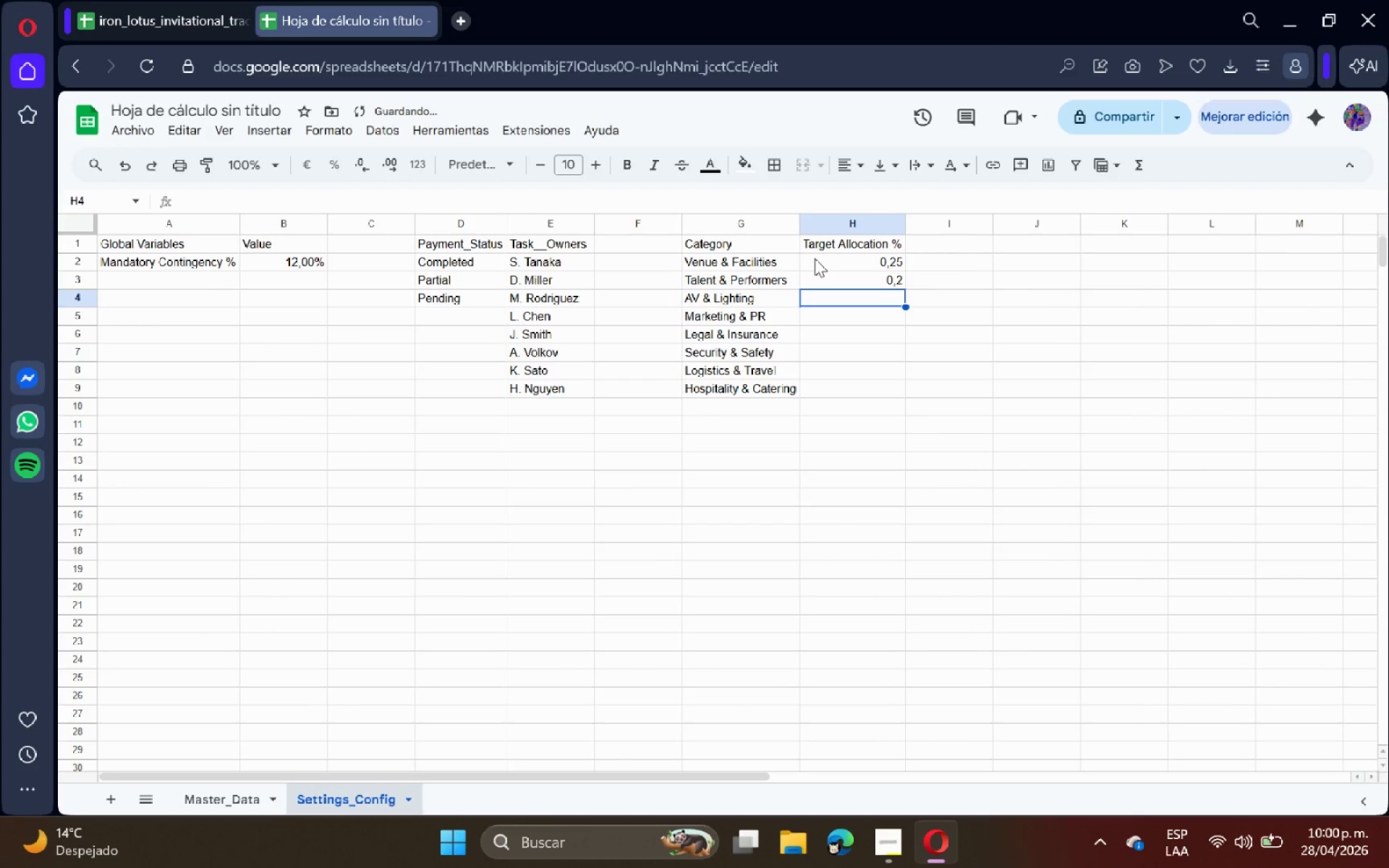 
type(0,15)
 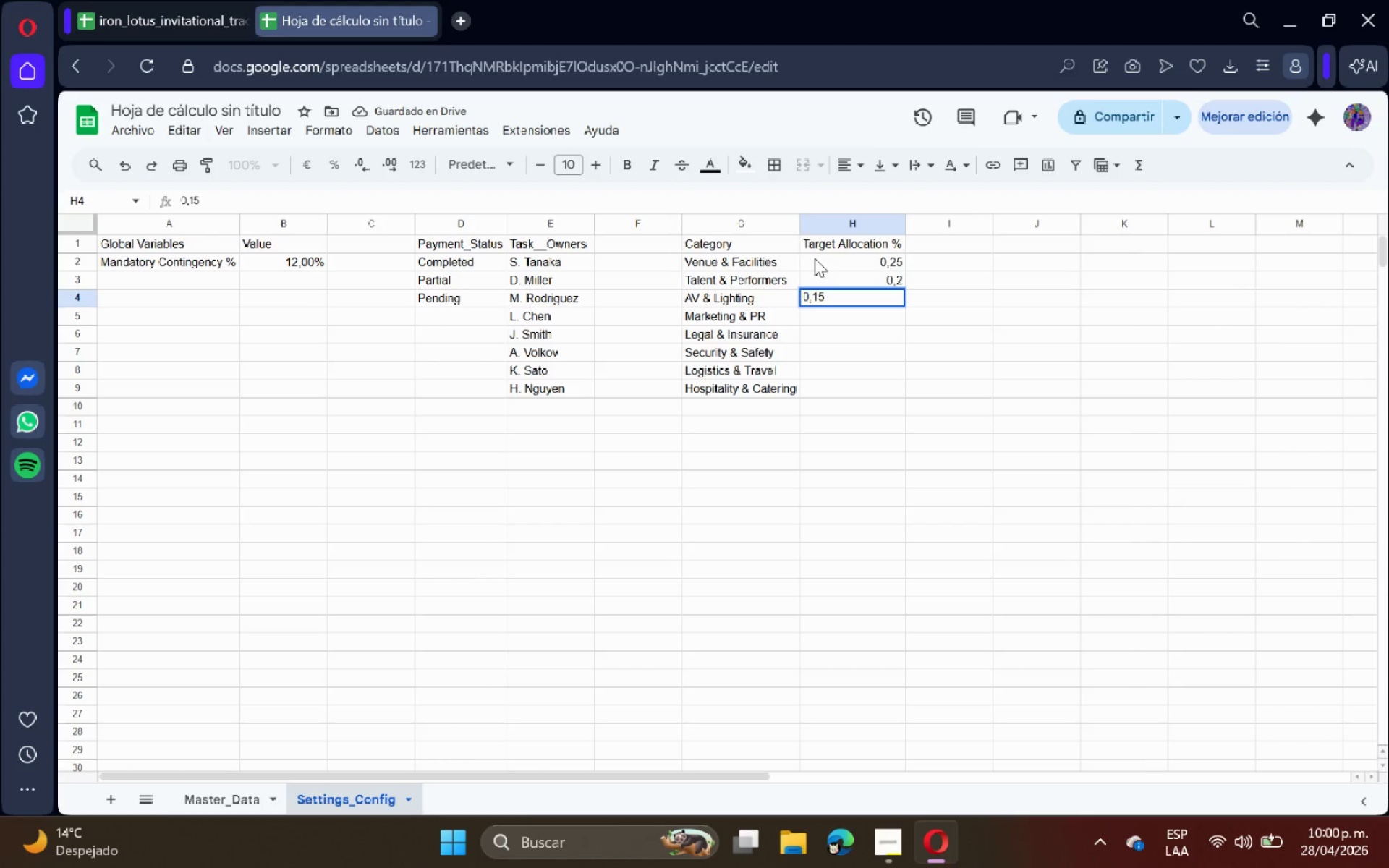 
key(Enter)
 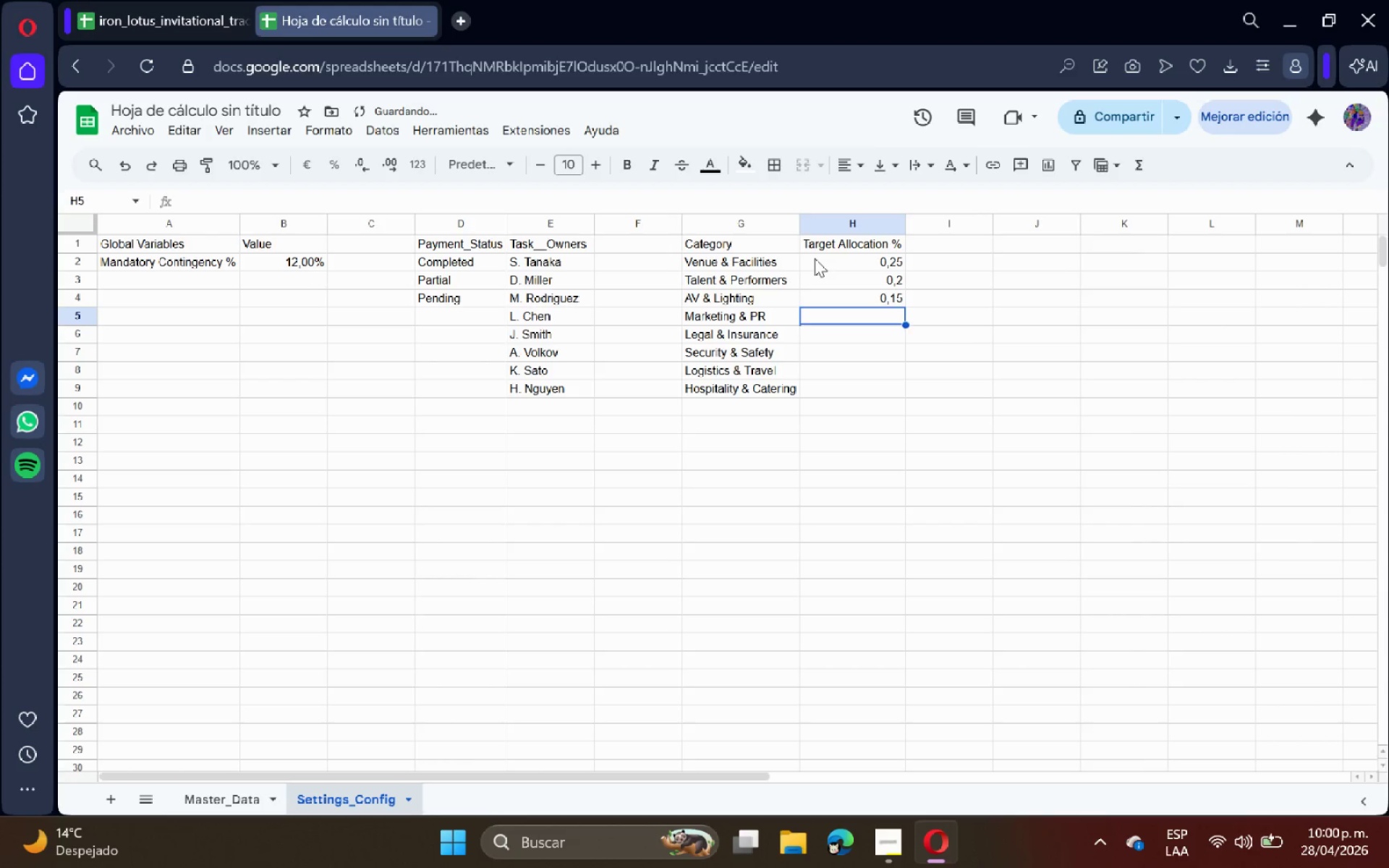 
type(0,15)
 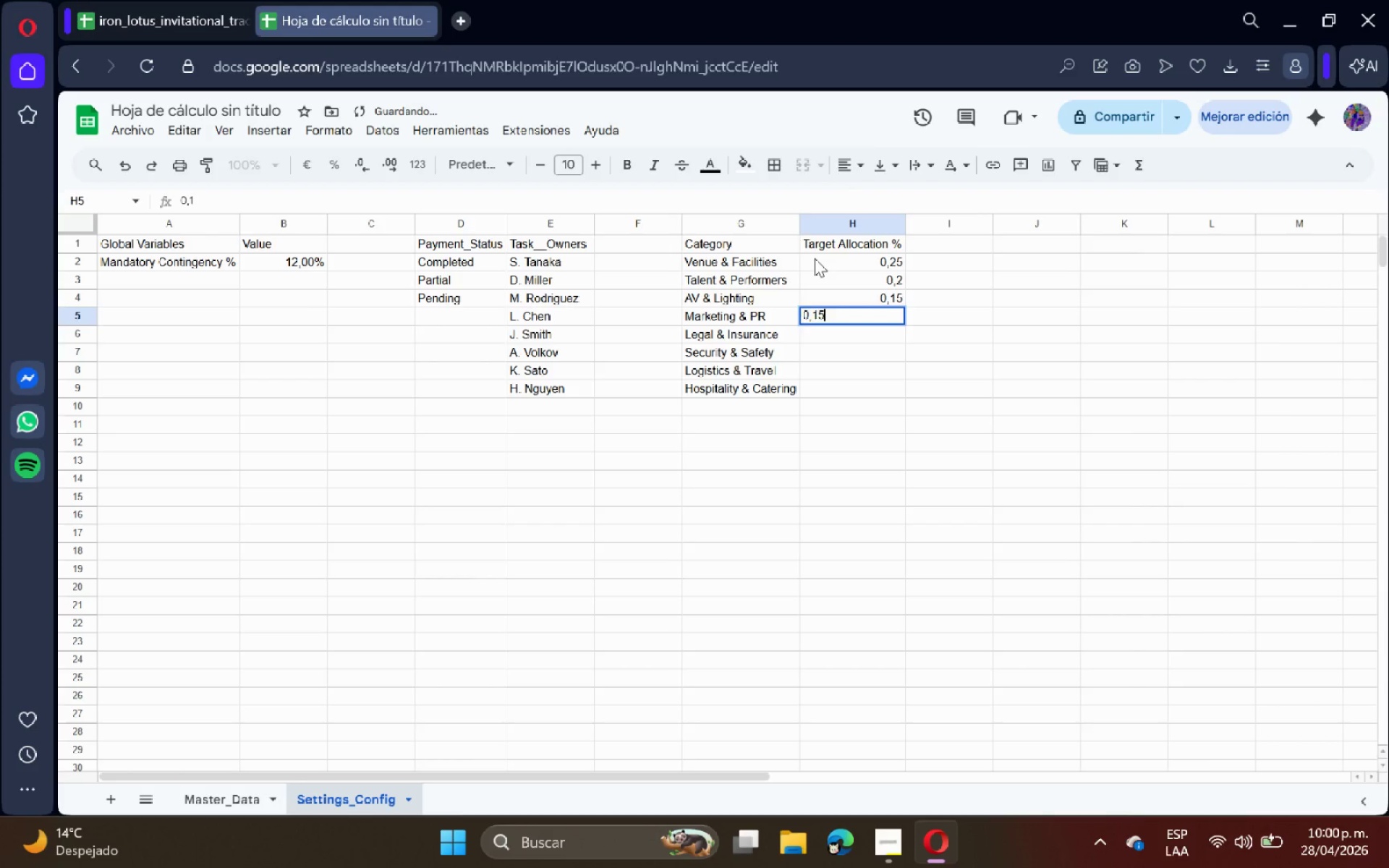 
key(Enter)
 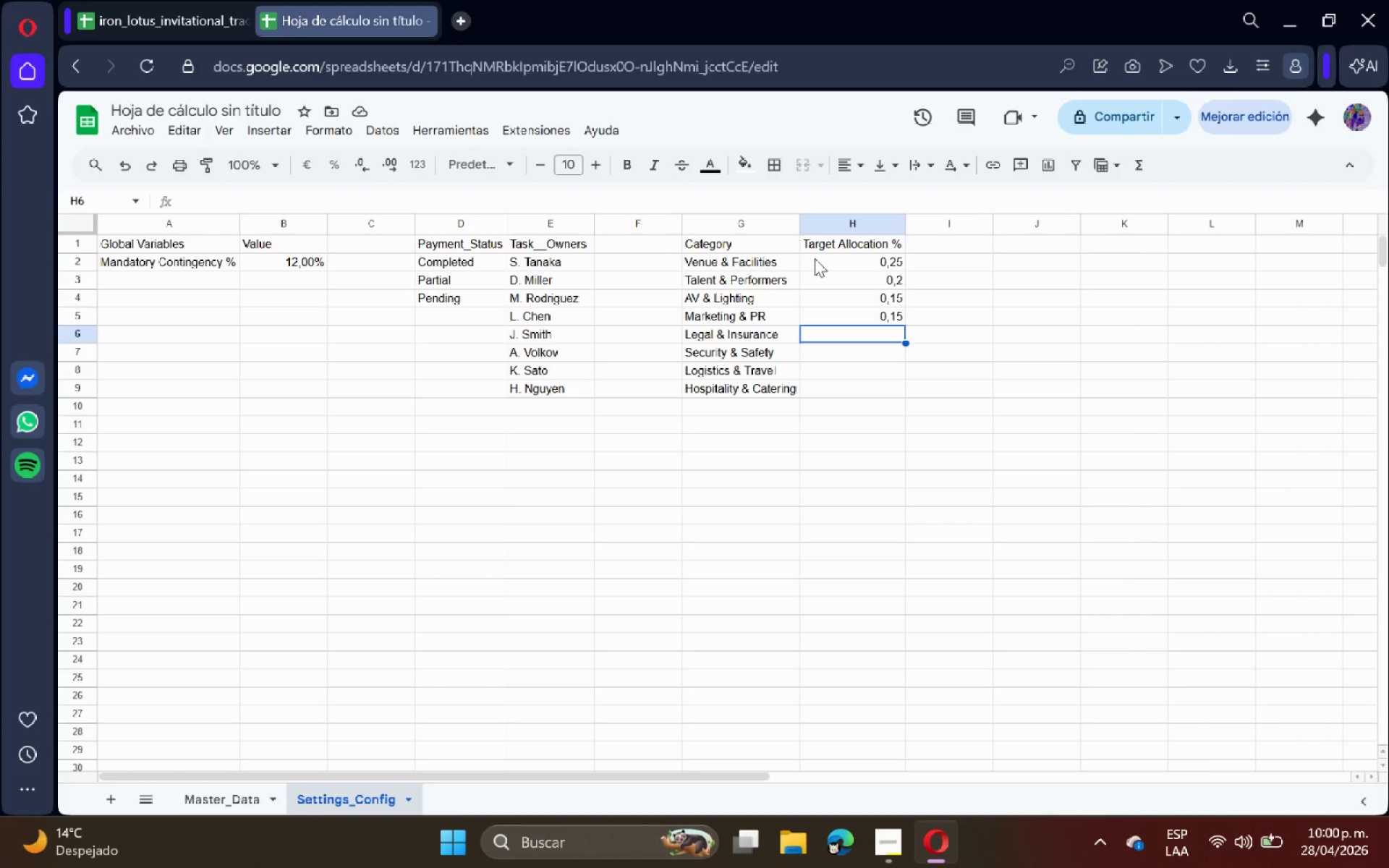 
wait(11.28)
 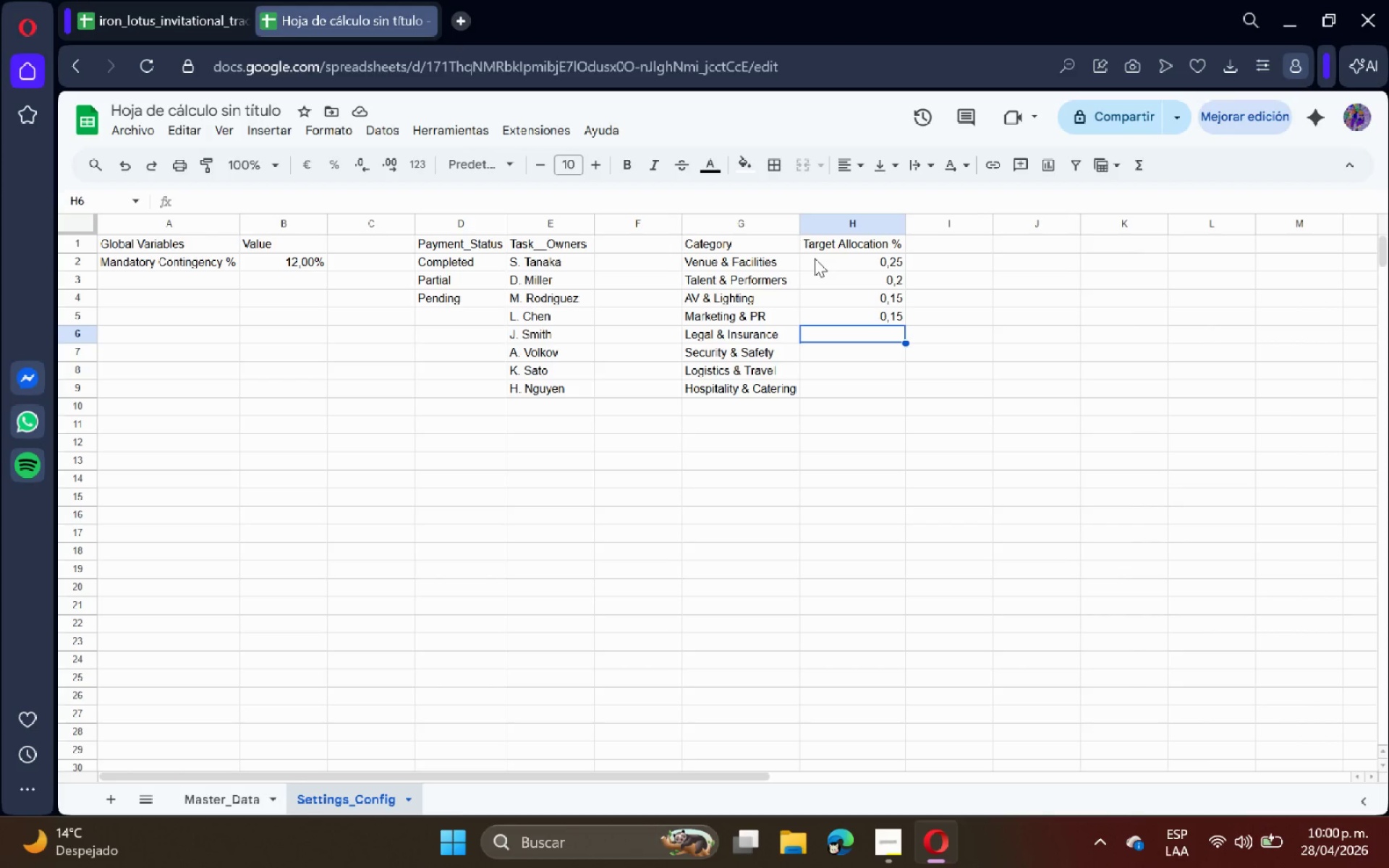 
type(0,10)
 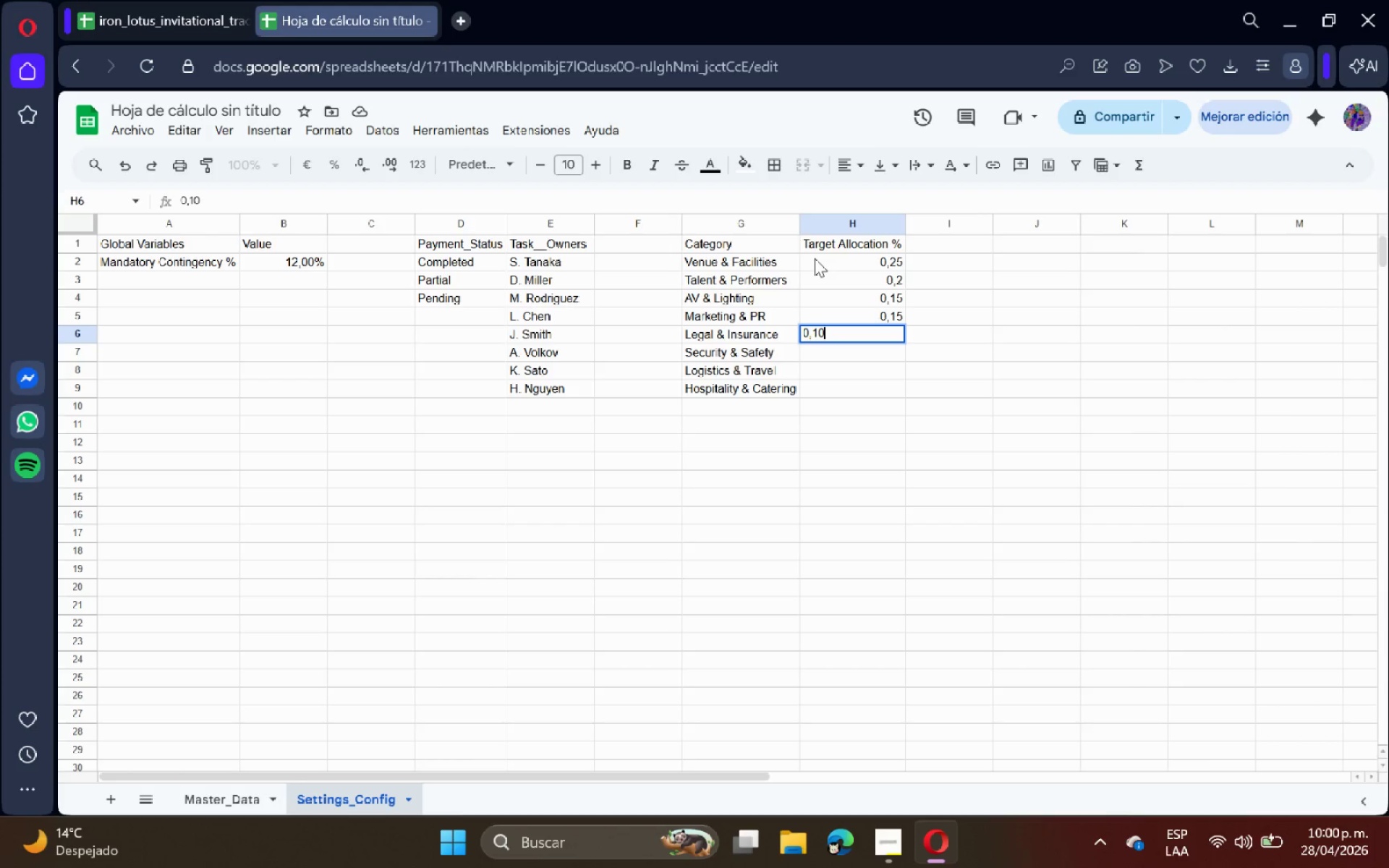 
key(Enter)
 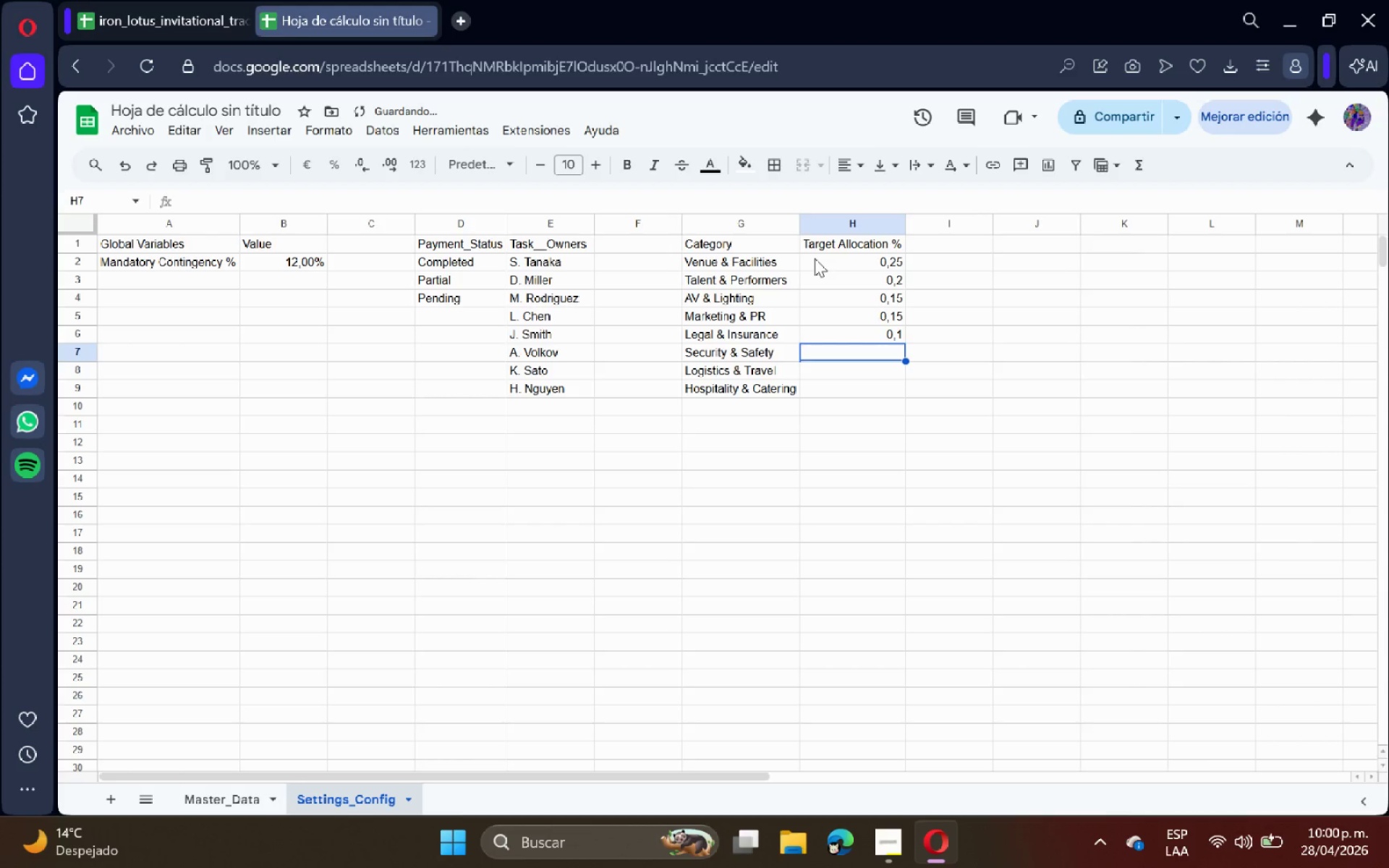 
key(0)
 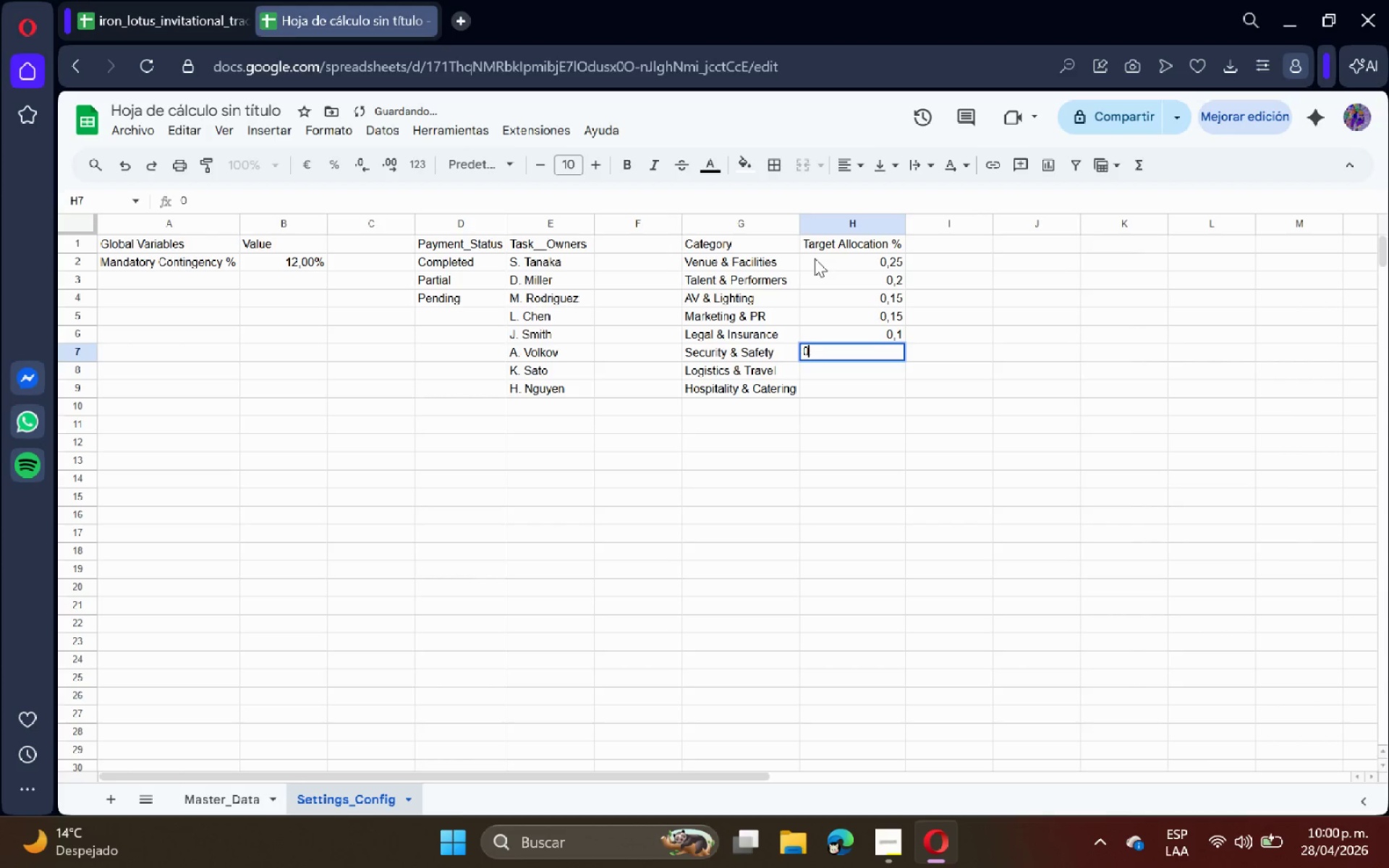 
key(Comma)
 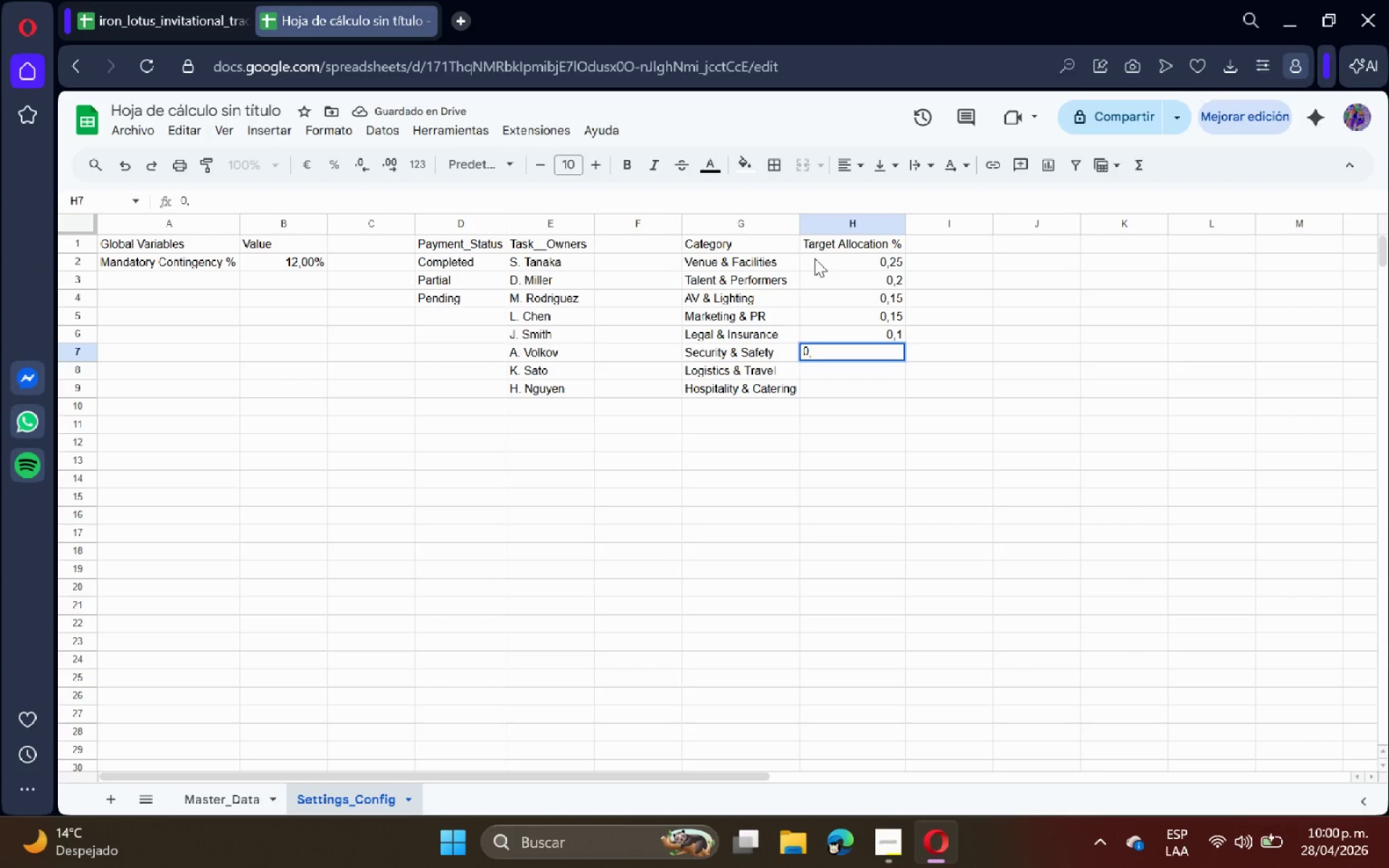 
key(5)
 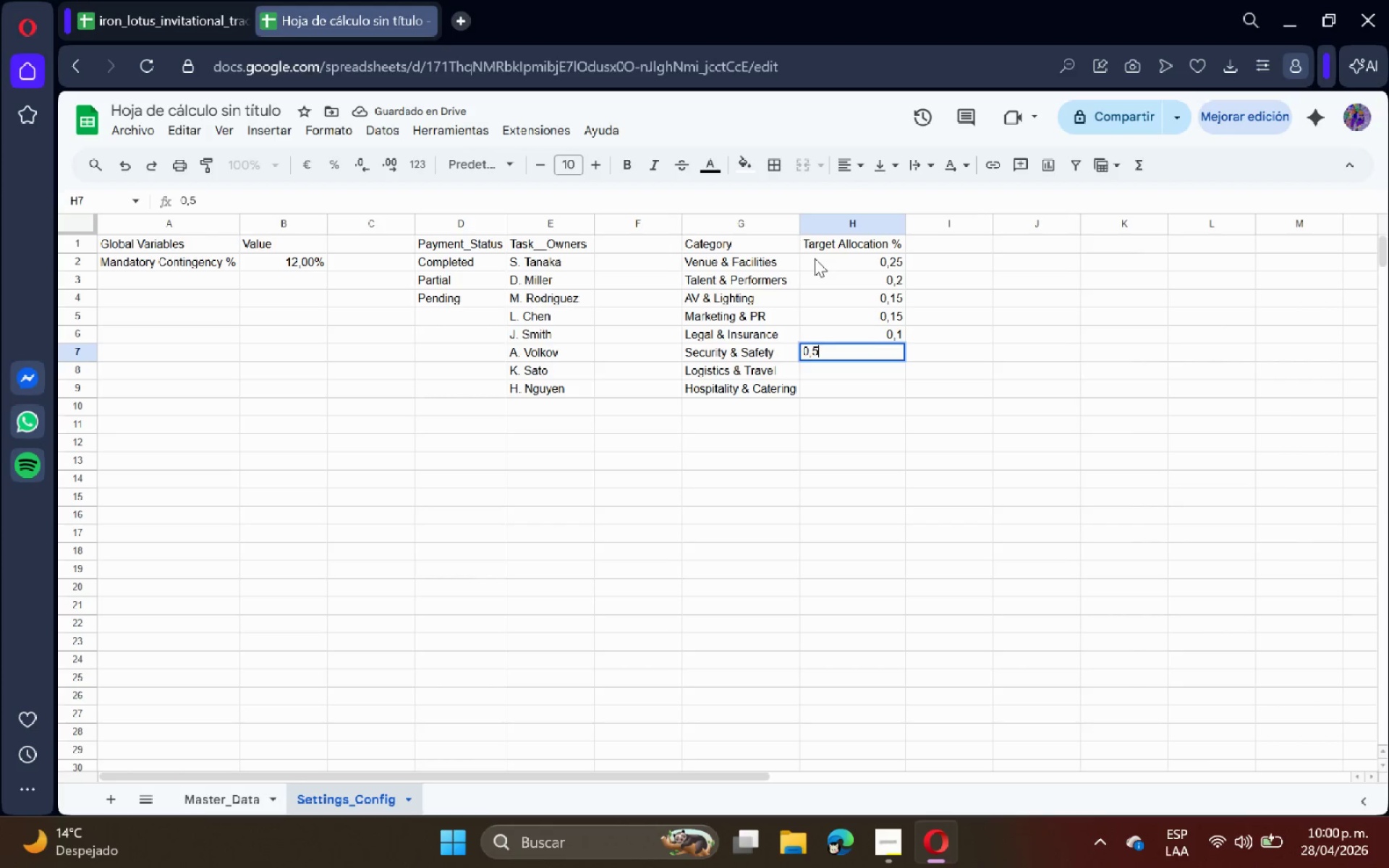 
key(Enter)
 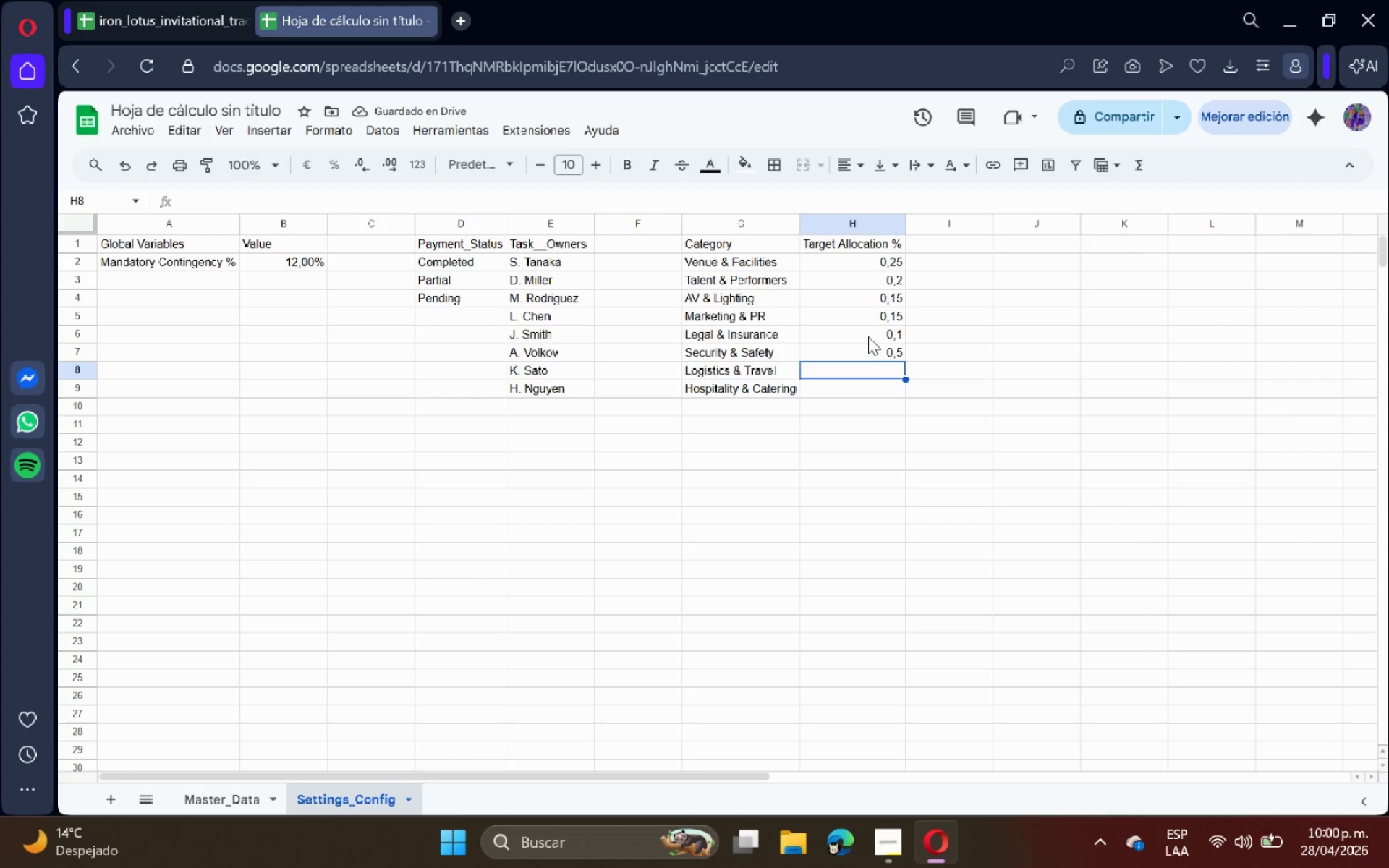 
wait(5.02)
 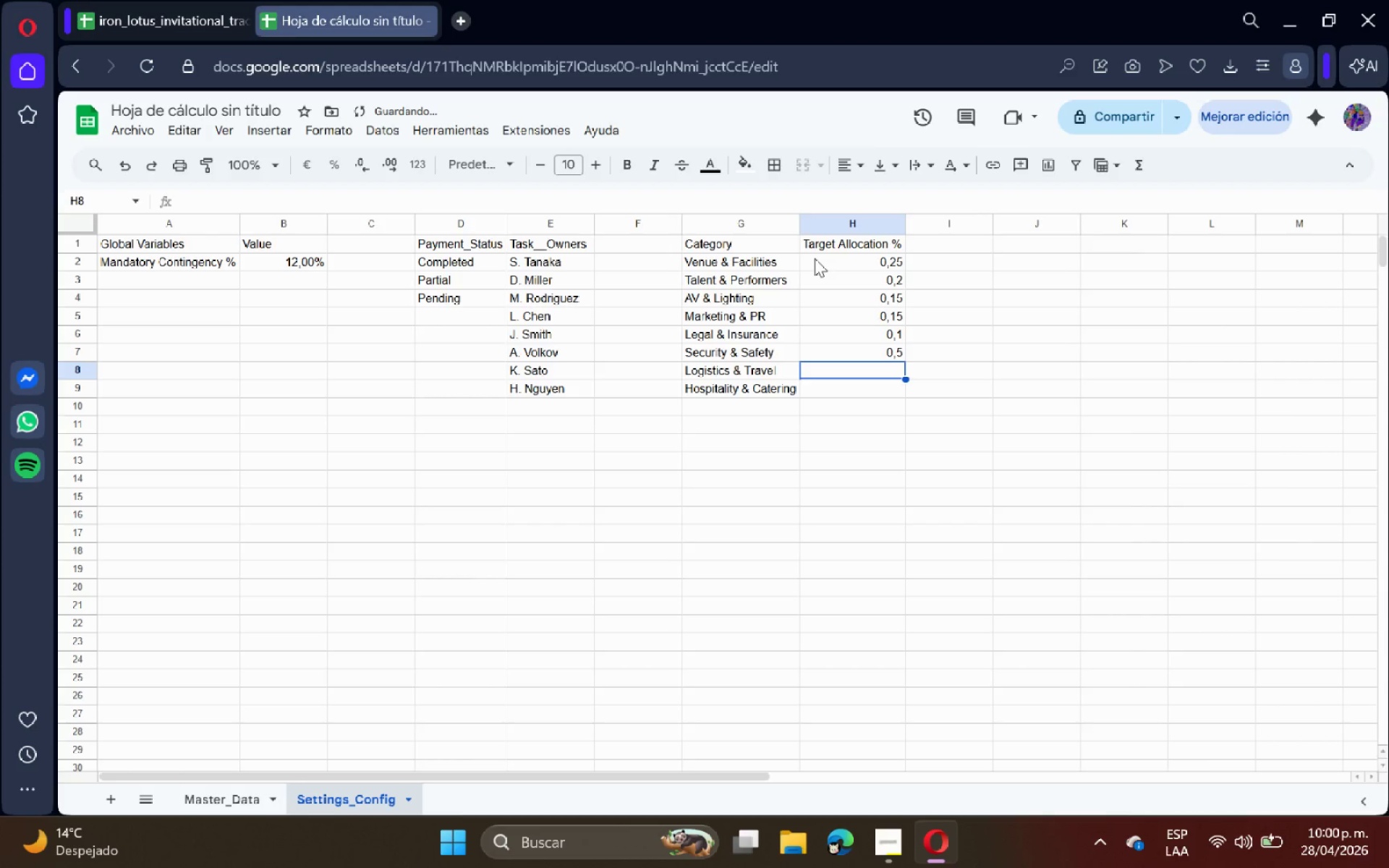 
double_click([882, 354])
 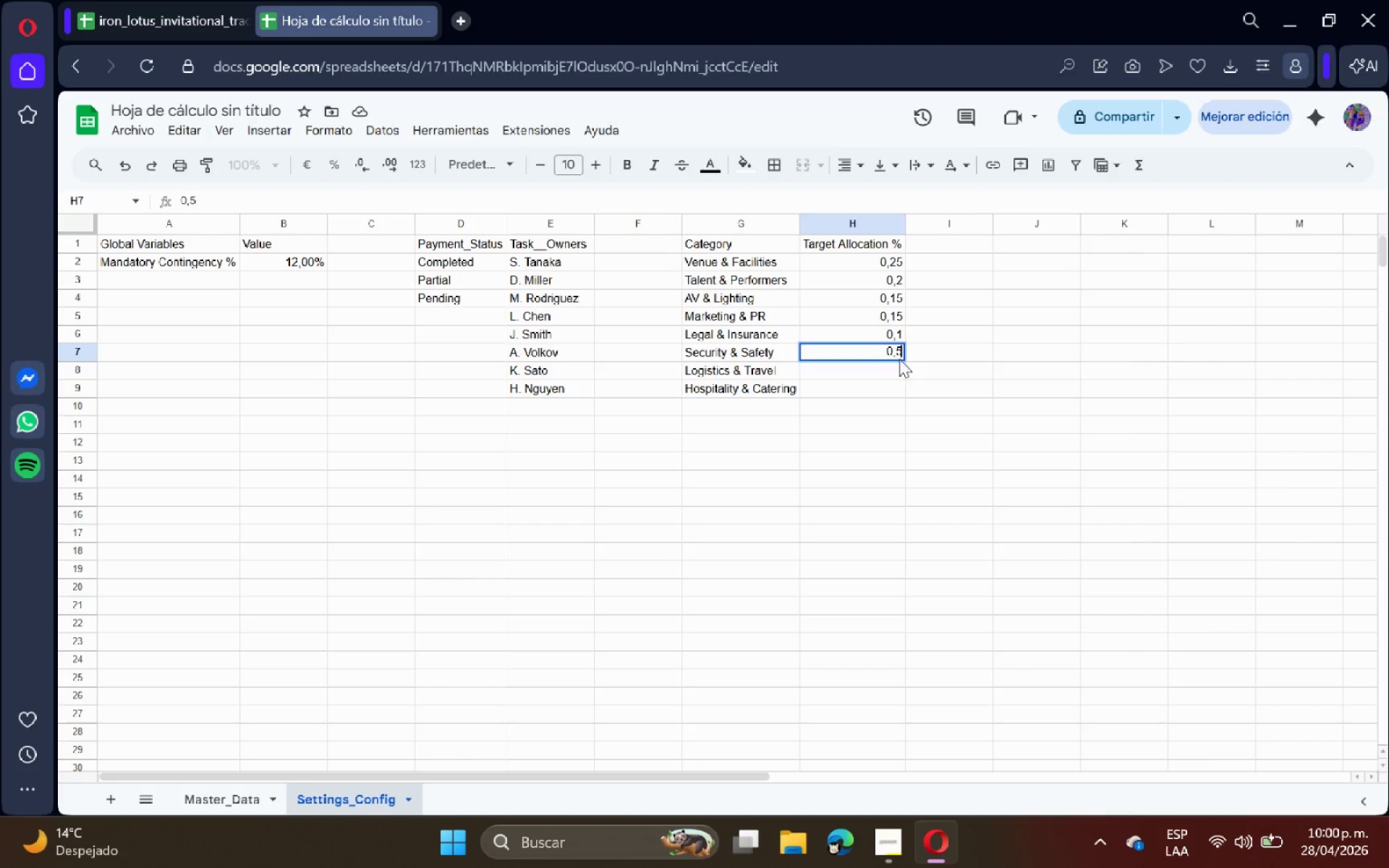 
left_click([899, 354])
 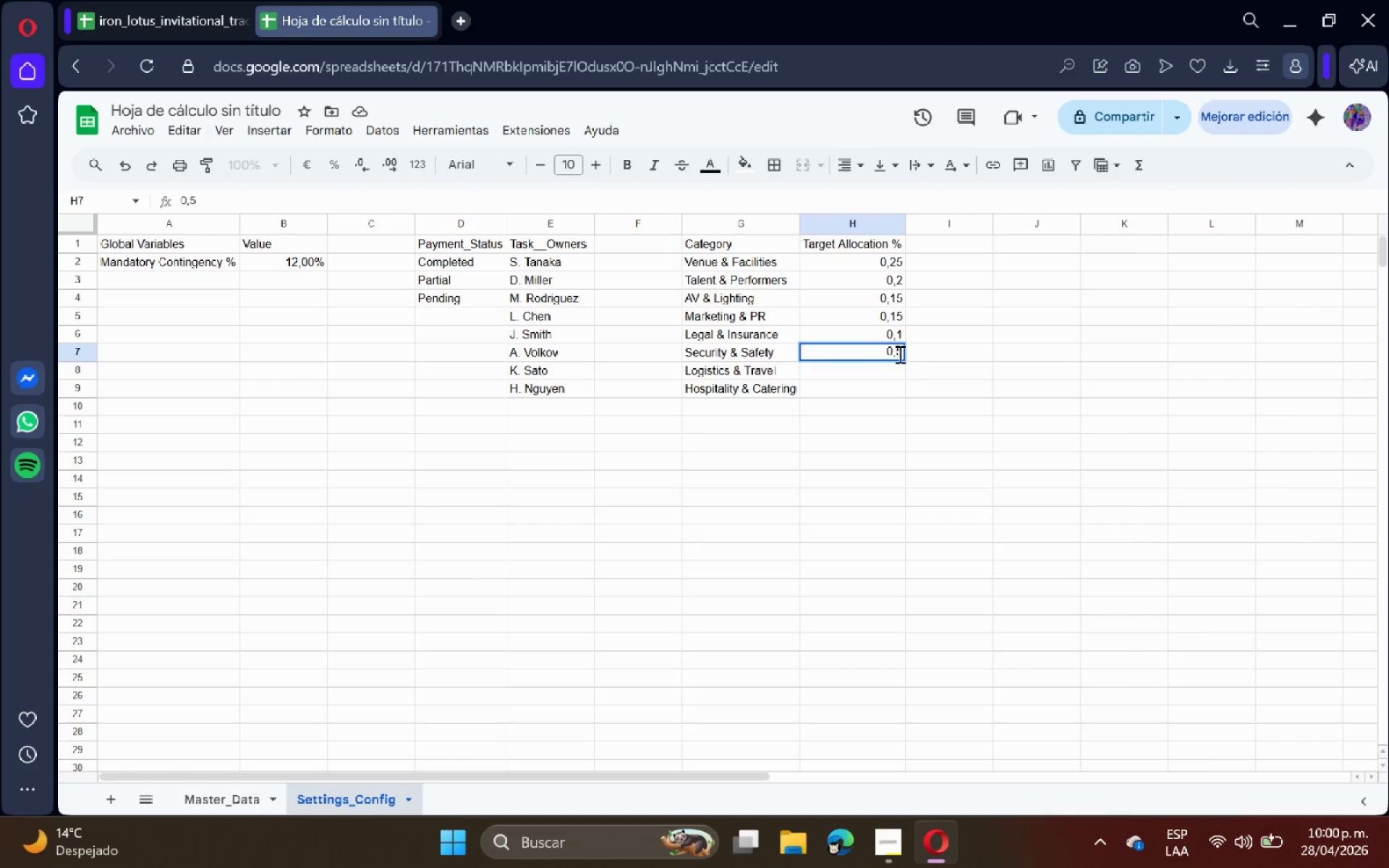 
key(0)
 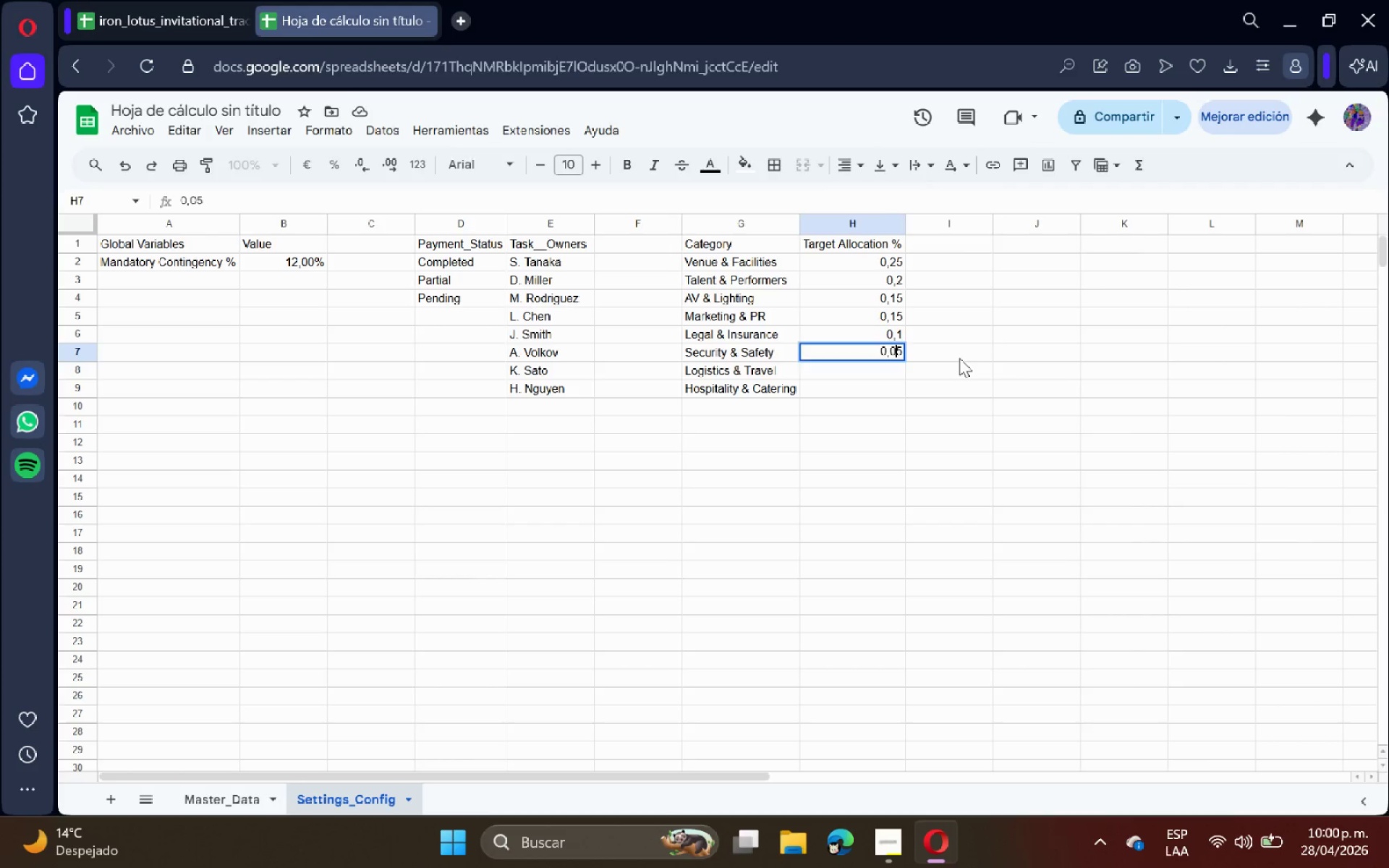 
left_click([959, 358])
 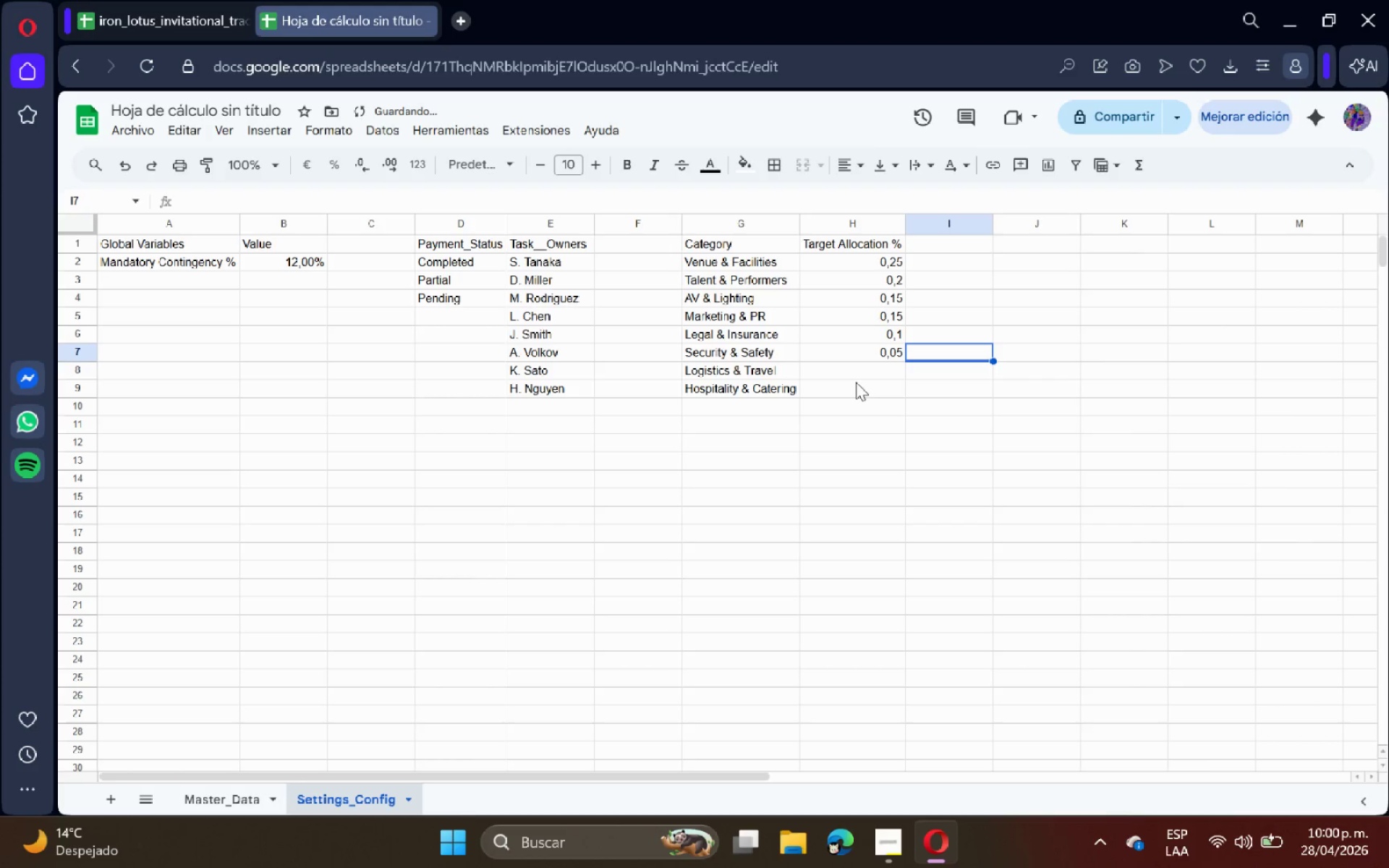 
left_click([857, 377])
 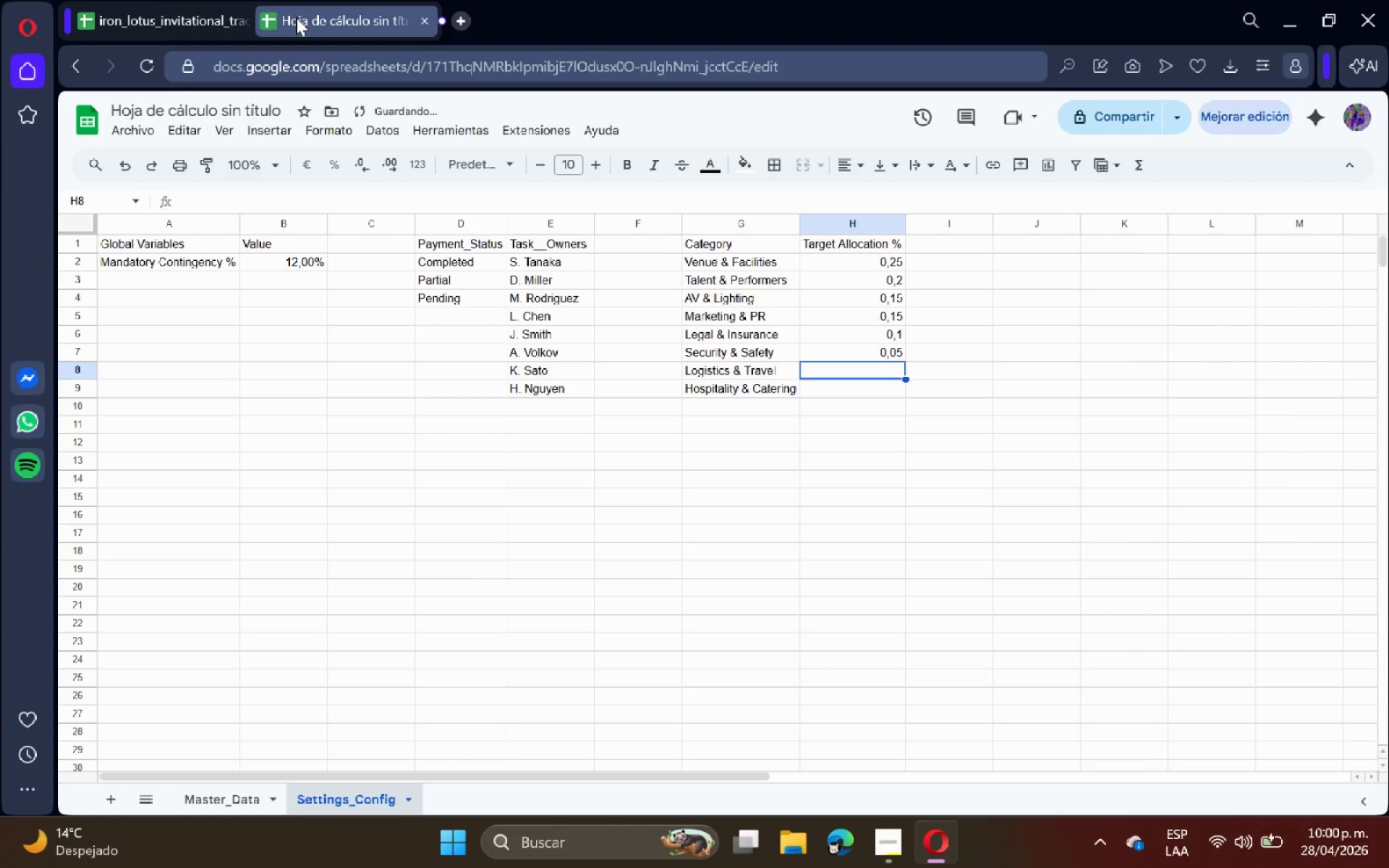 
left_click([162, 0])
 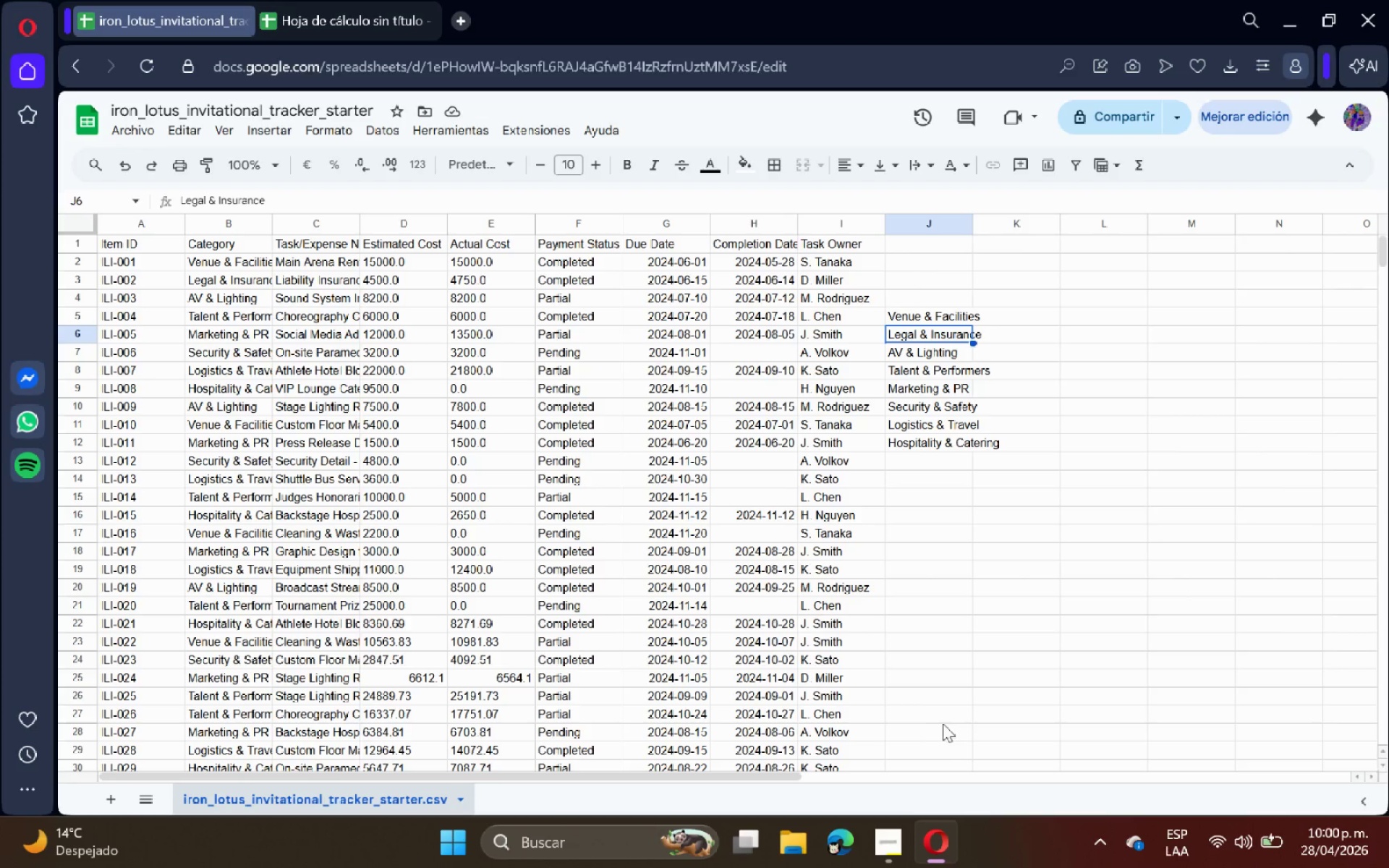 
left_click([900, 839])